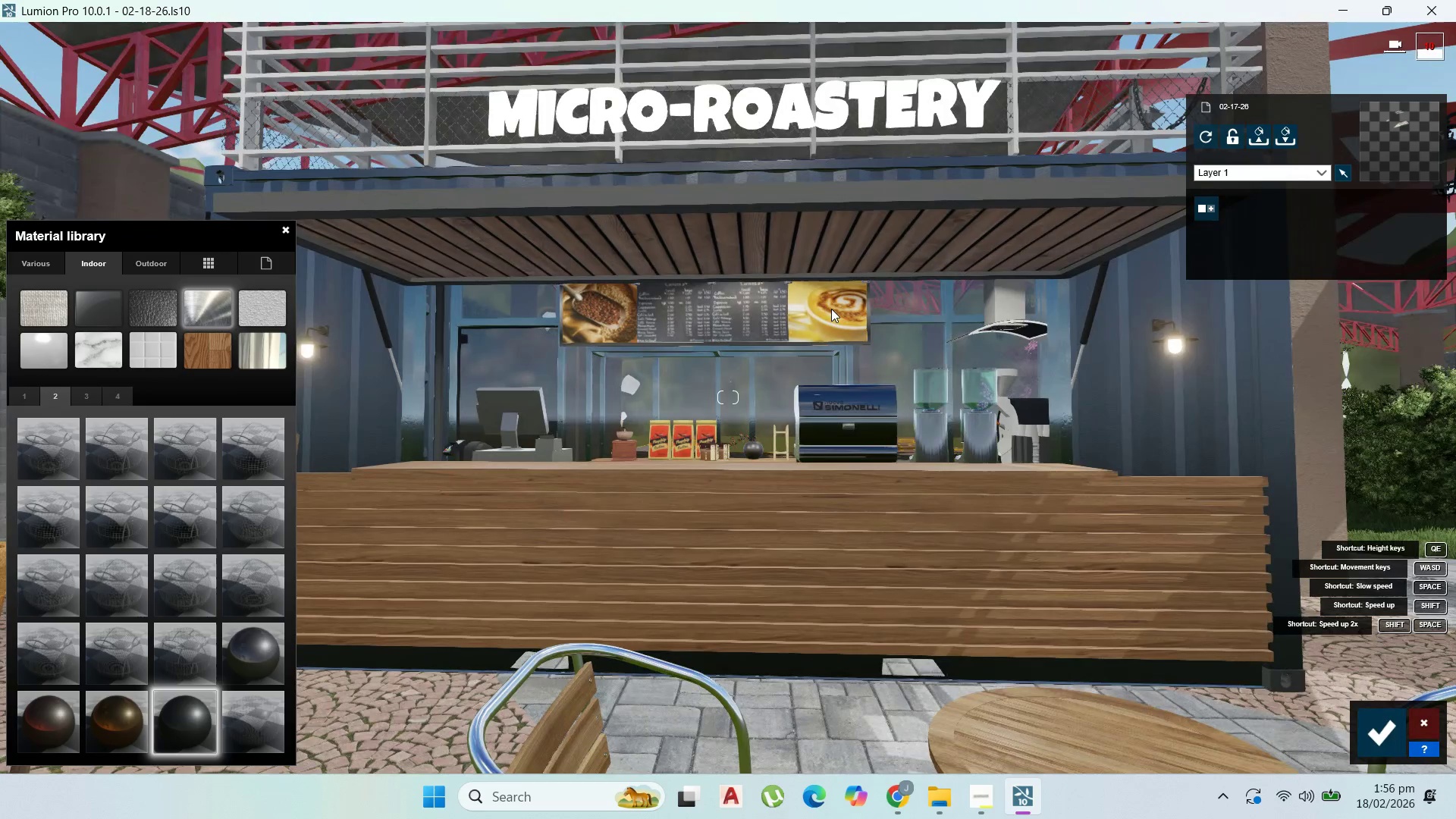 
scroll: coordinate [902, 425], scroll_direction: down, amount: 3.0
 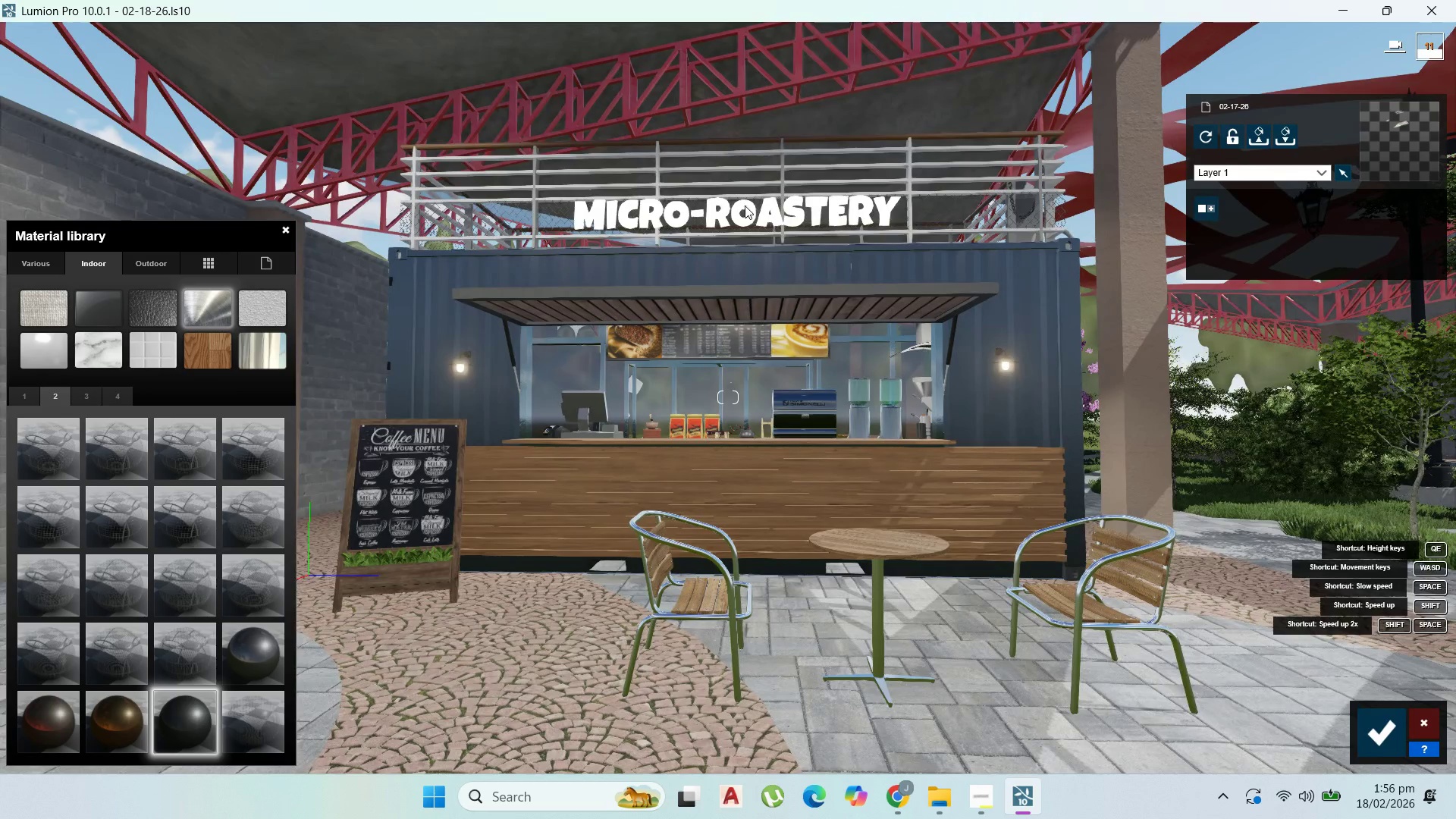 
left_click([748, 206])
 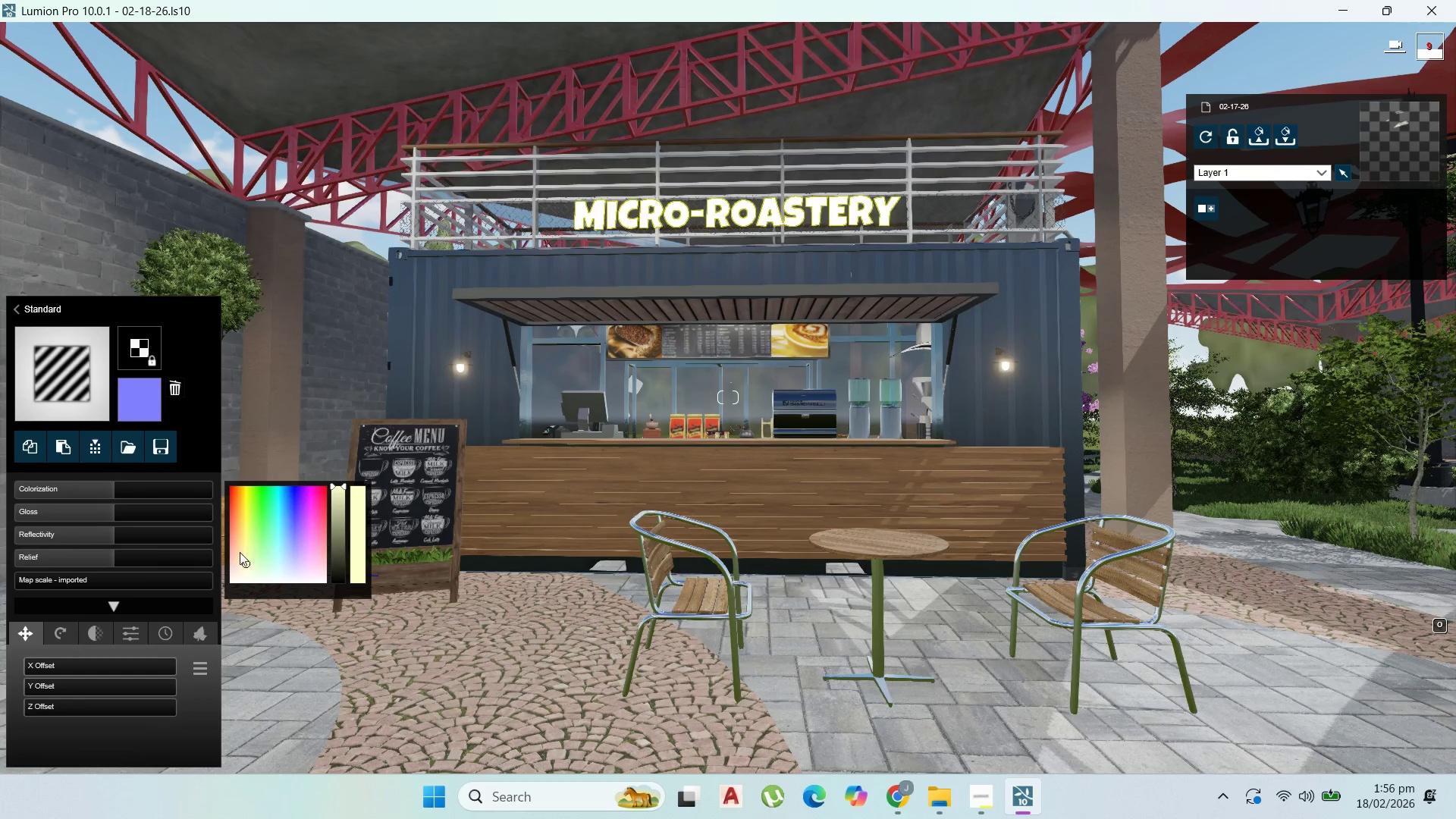 
left_click([245, 541])
 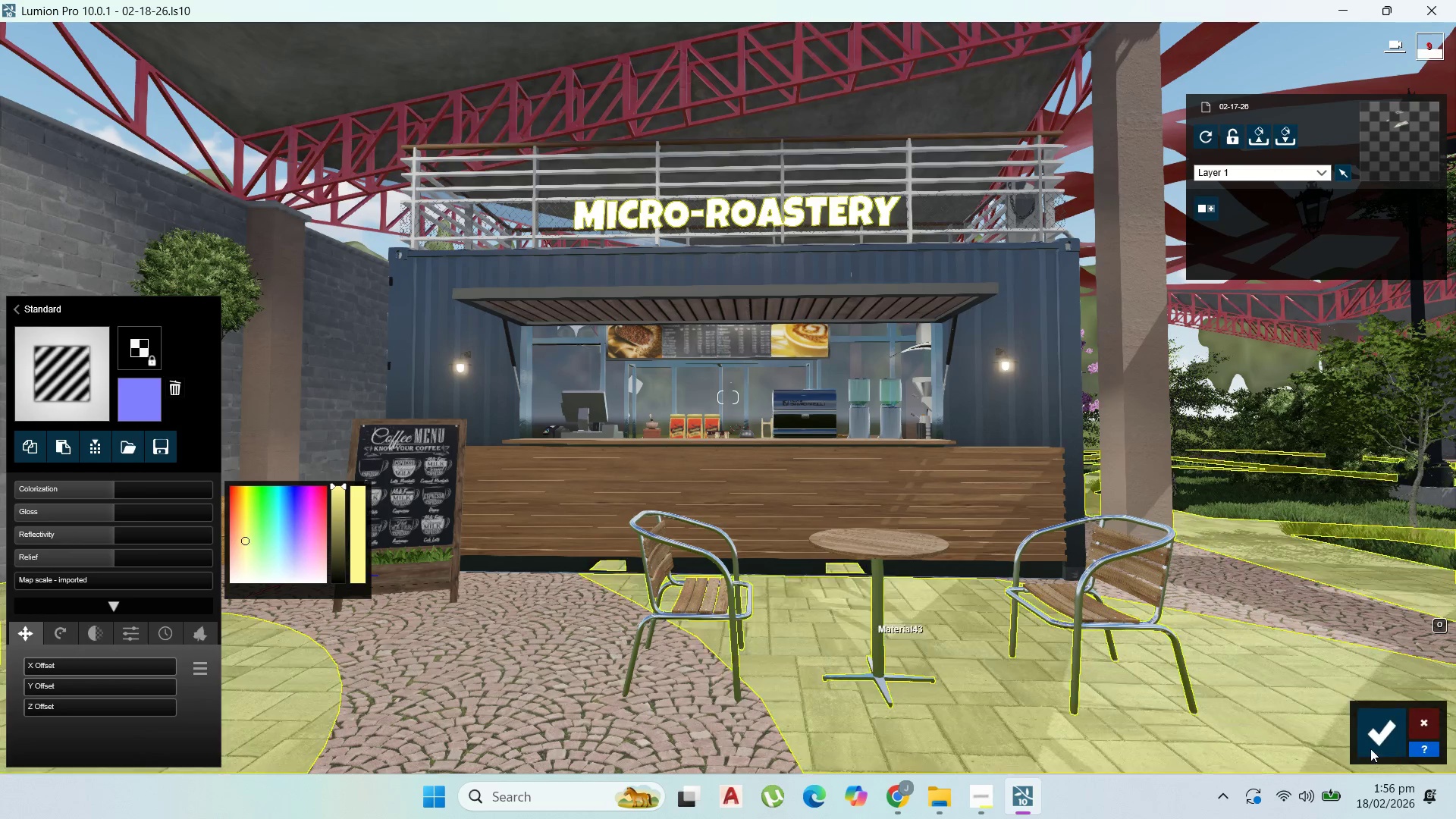 
left_click([1369, 741])
 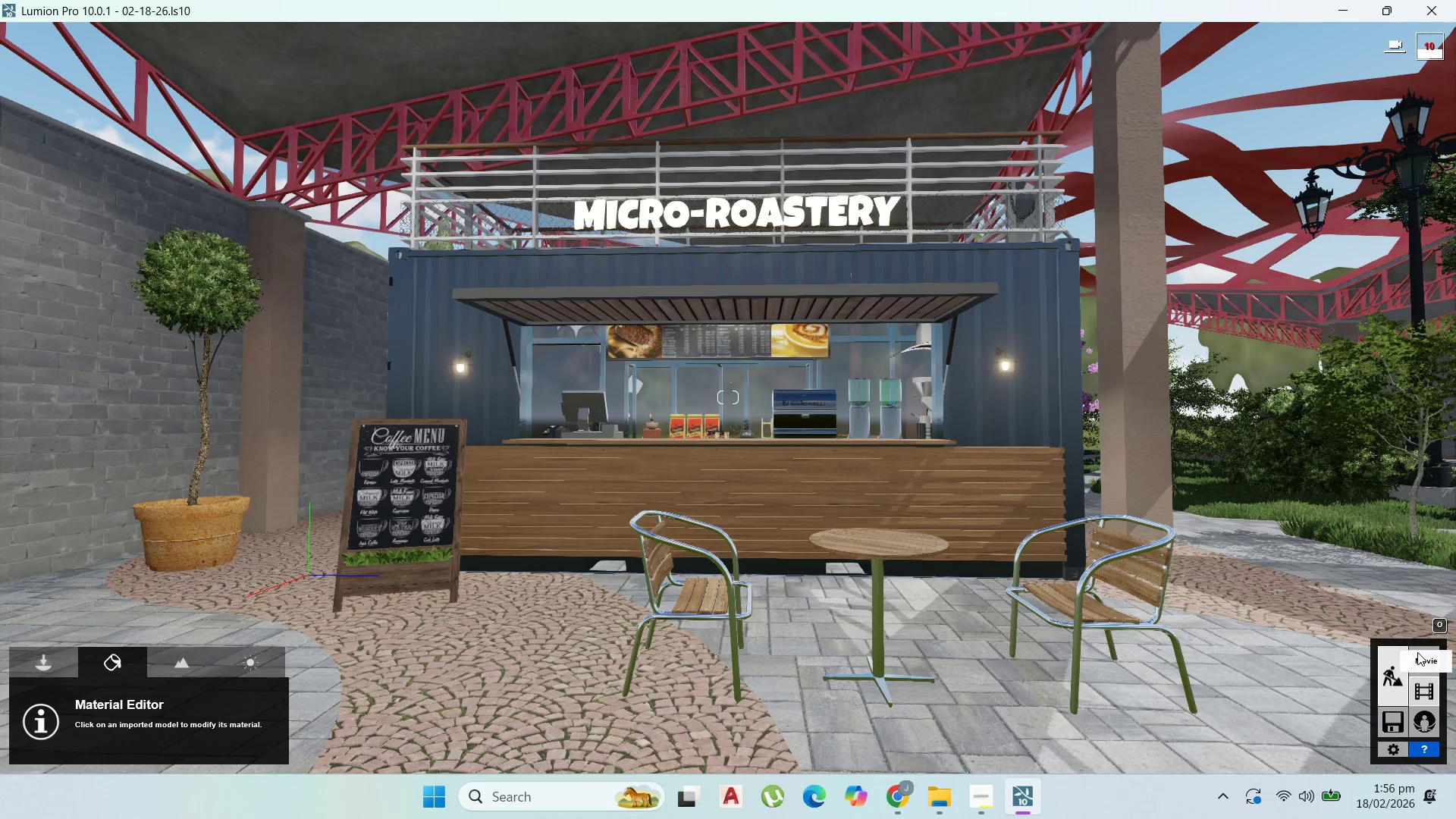 
double_click([1418, 651])
 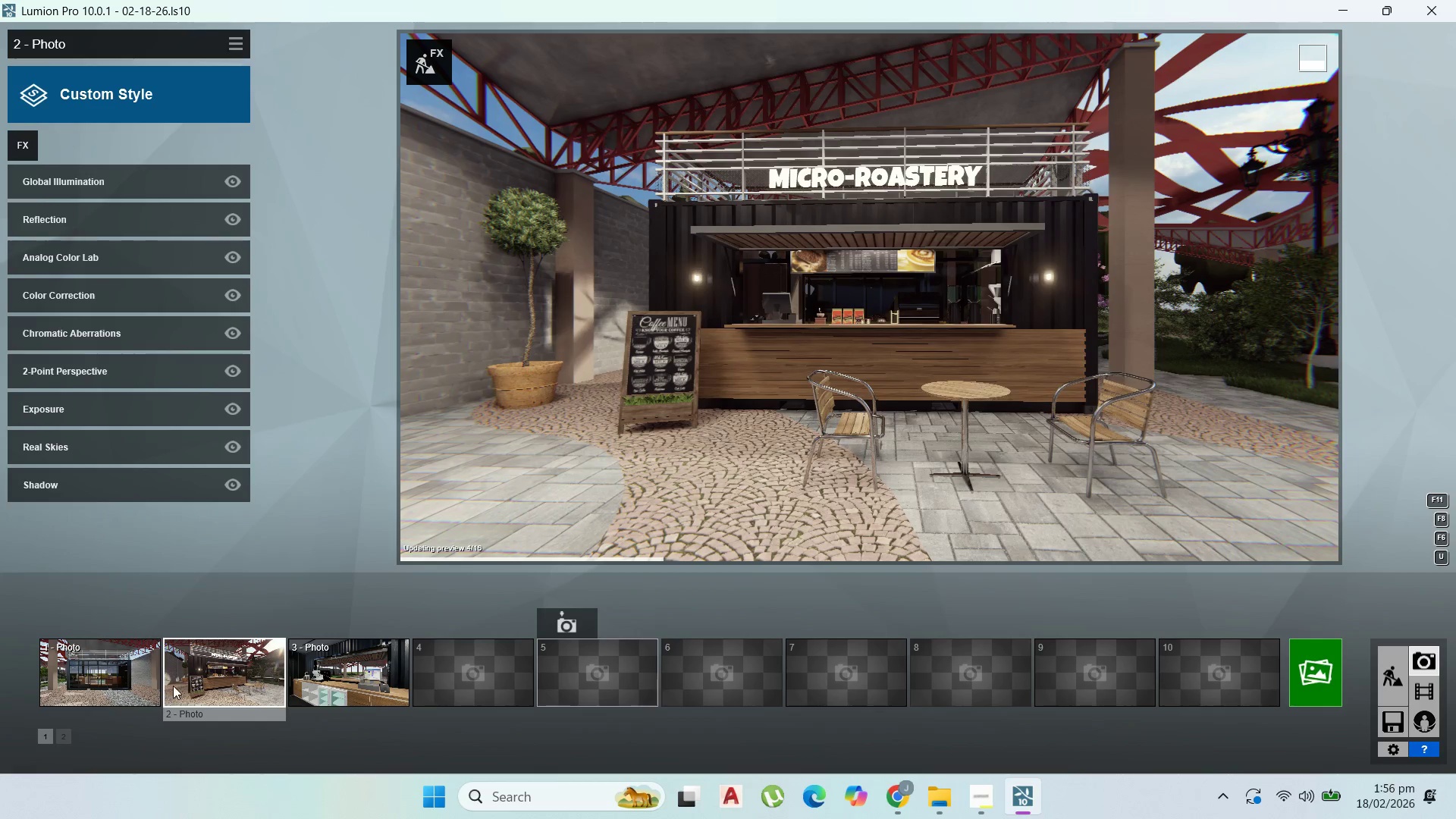 
double_click([208, 686])
 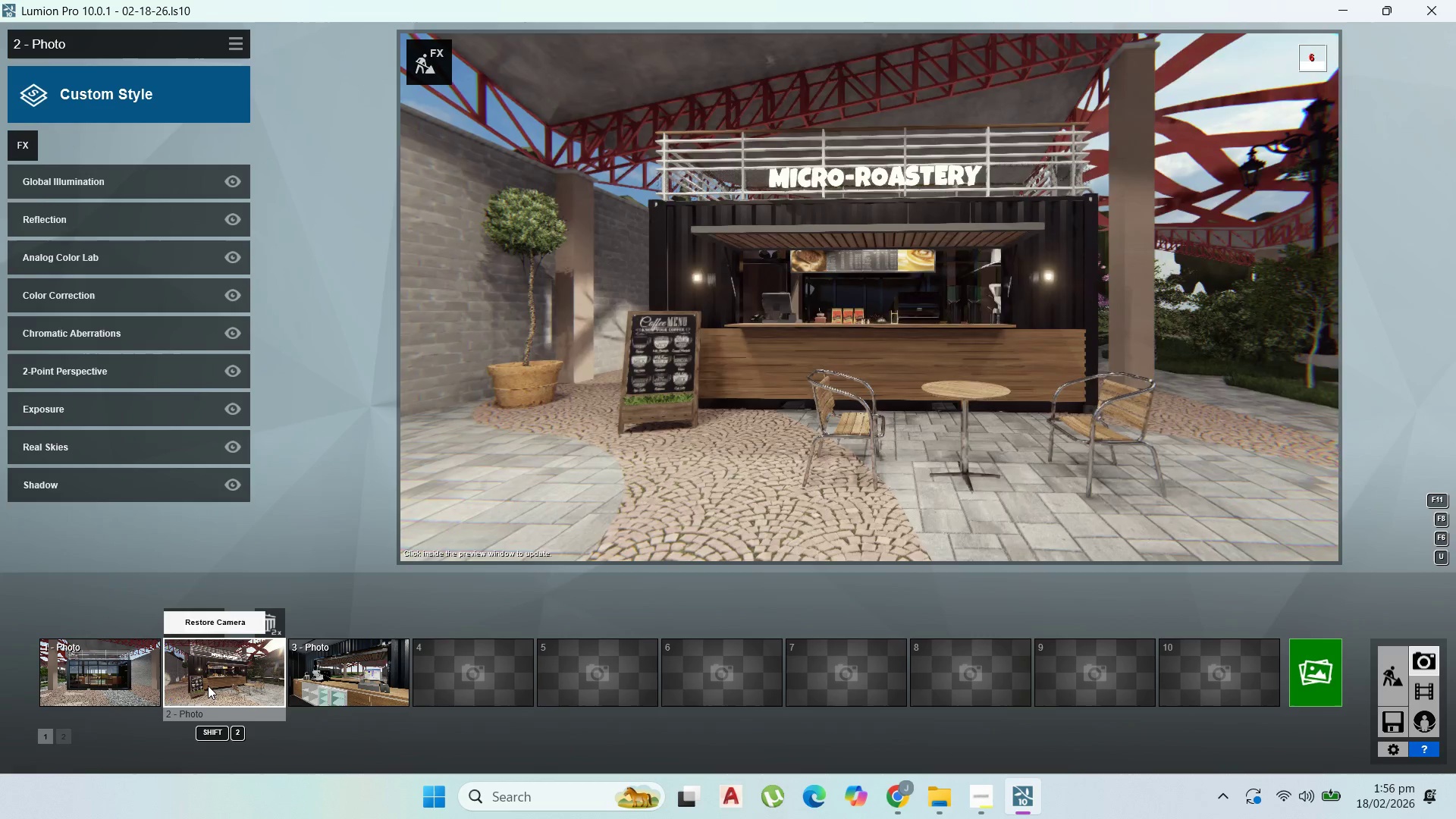 
triple_click([208, 686])
 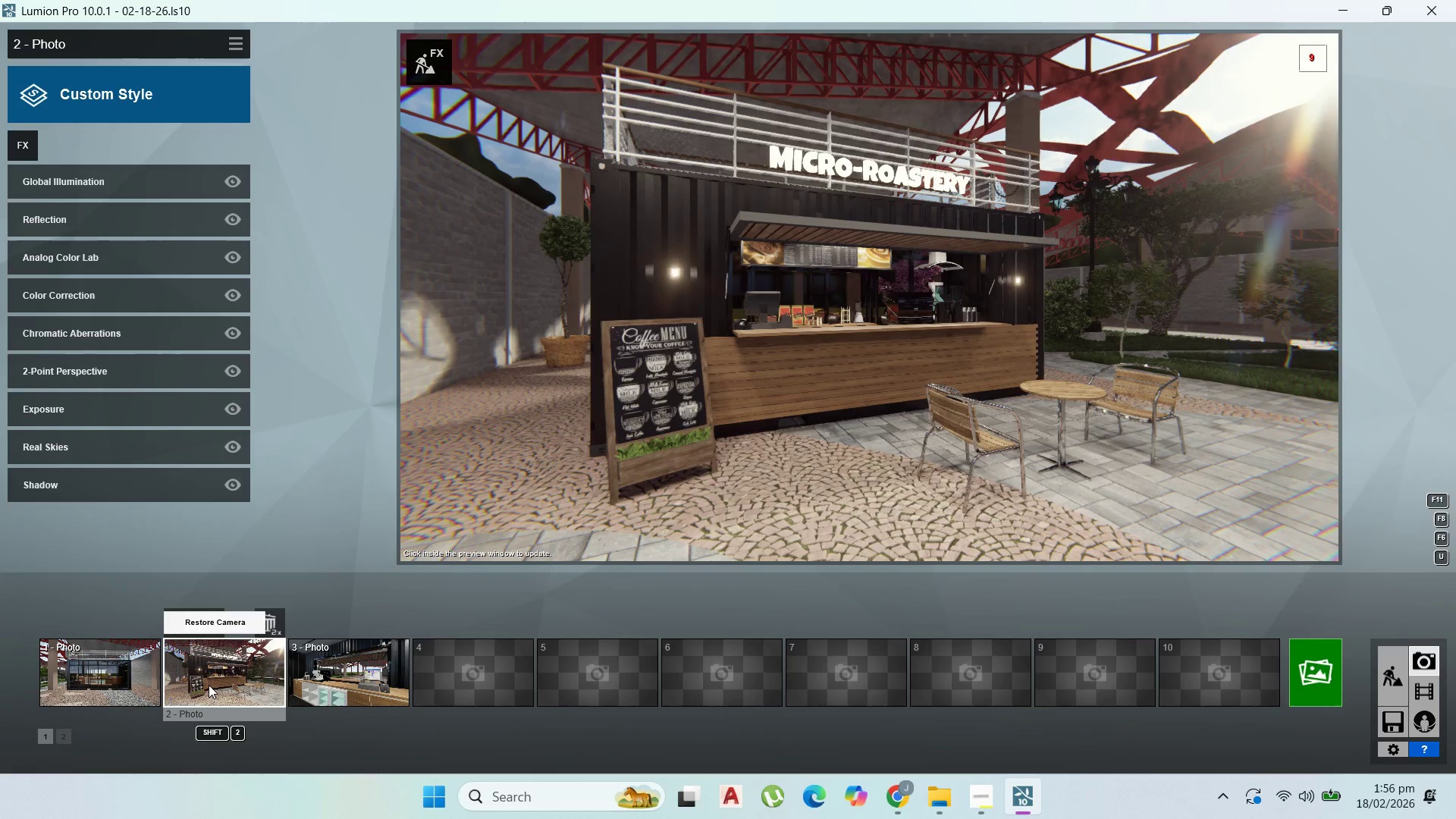 
wait(10.33)
 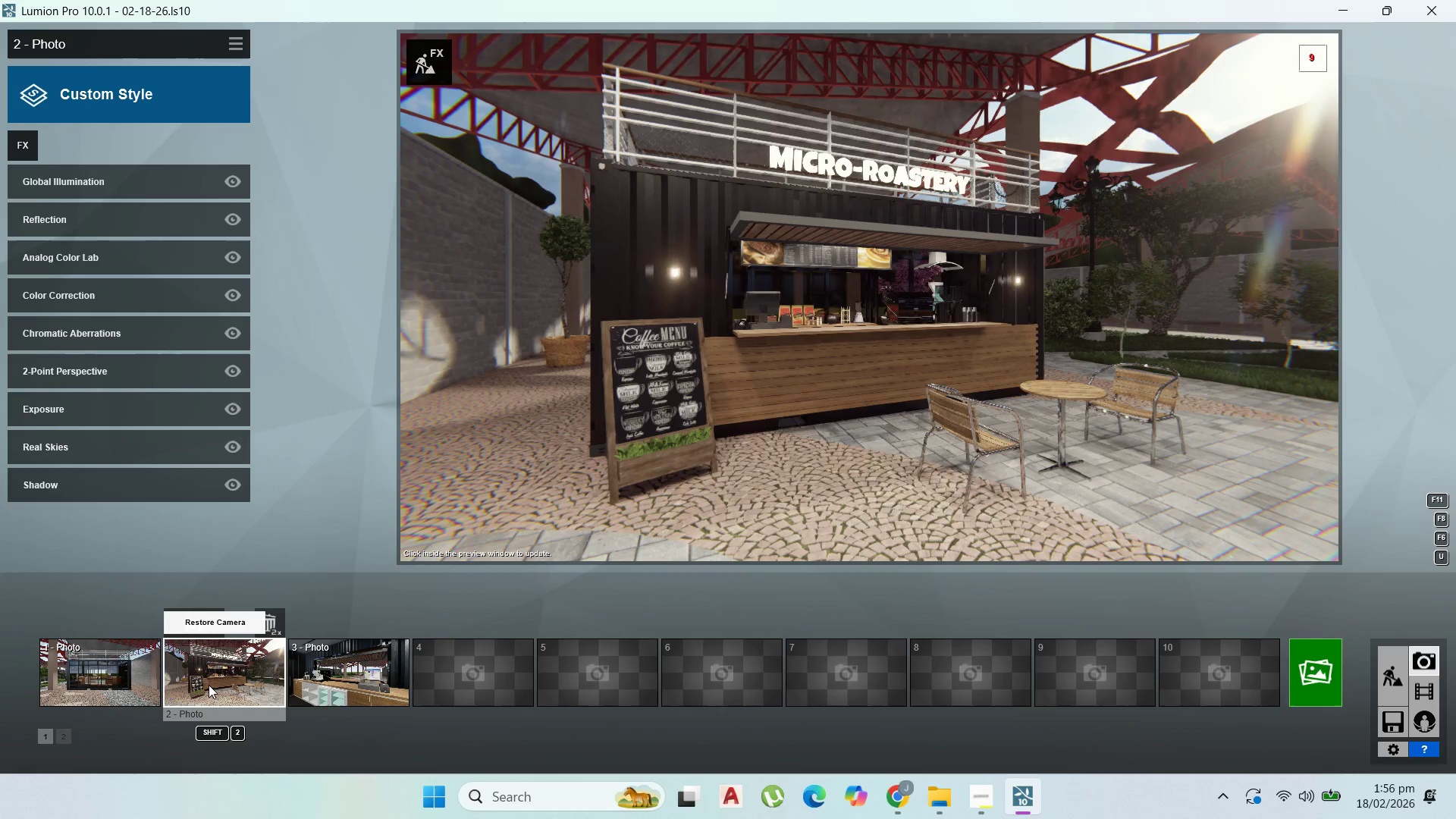 
mouse_move([105, 453])
 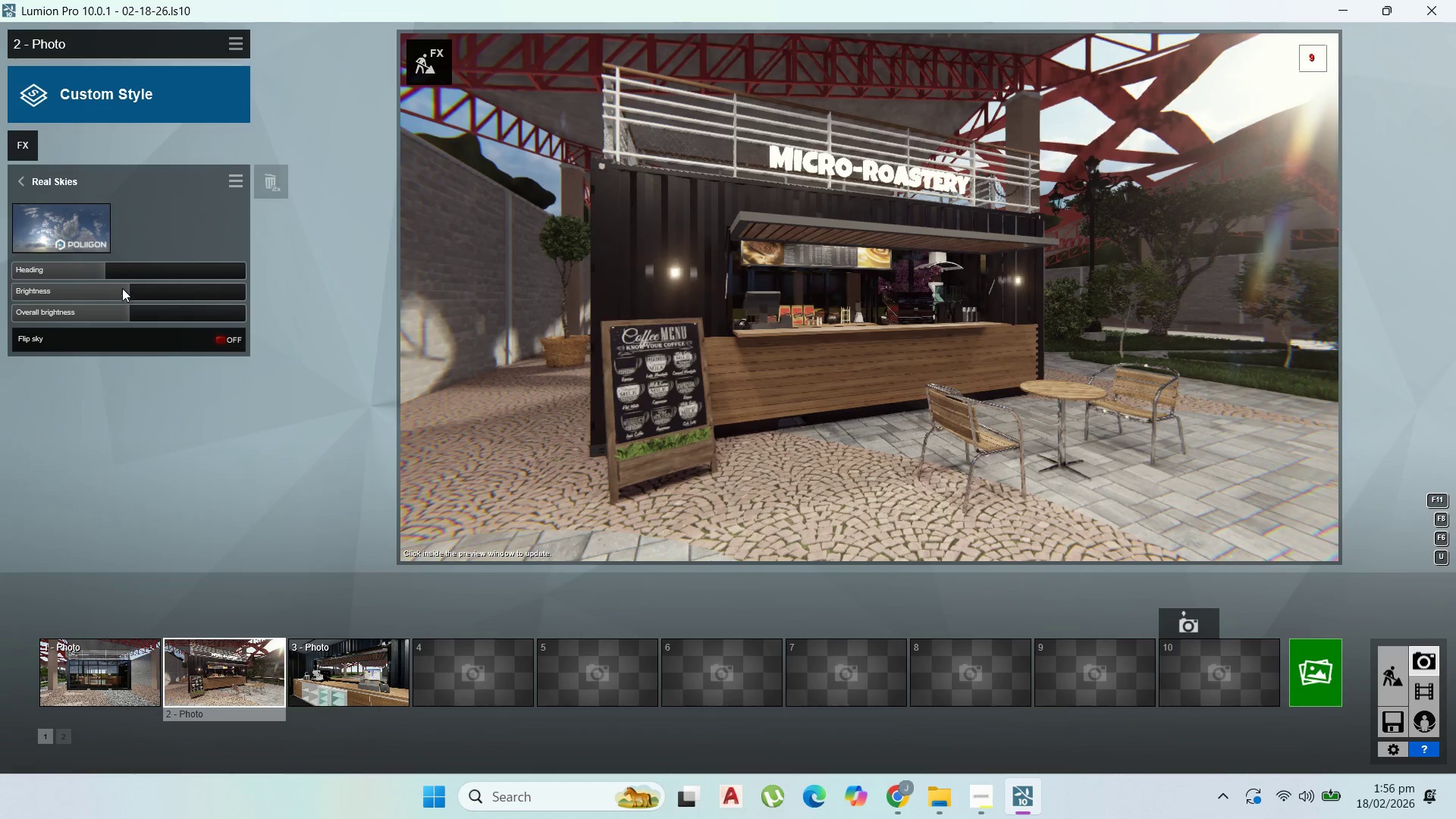 
mouse_move([123, 268])
 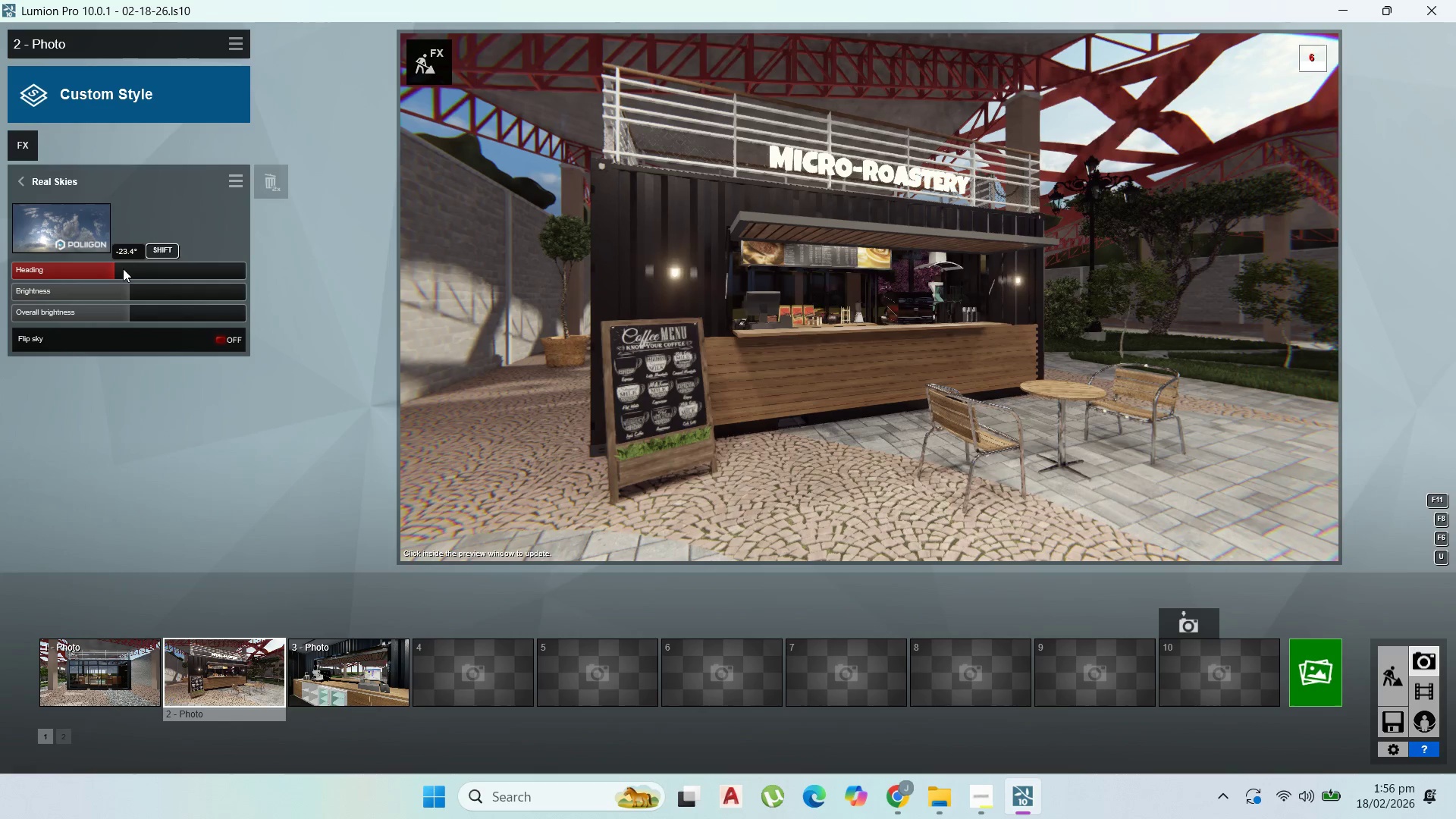 
left_click_drag(start_coordinate=[122, 269], to_coordinate=[98, 260])
 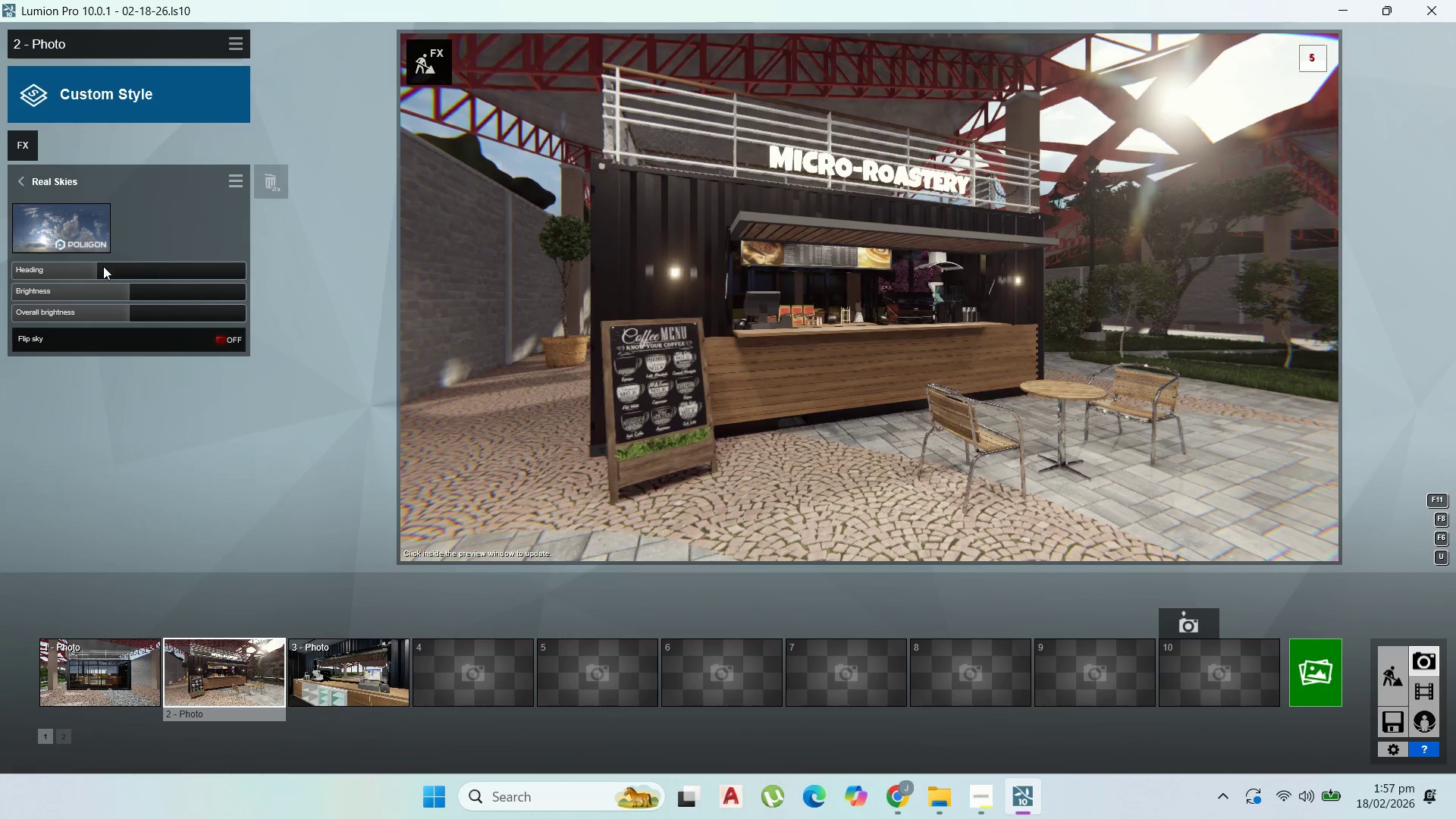 
left_click([103, 266])
 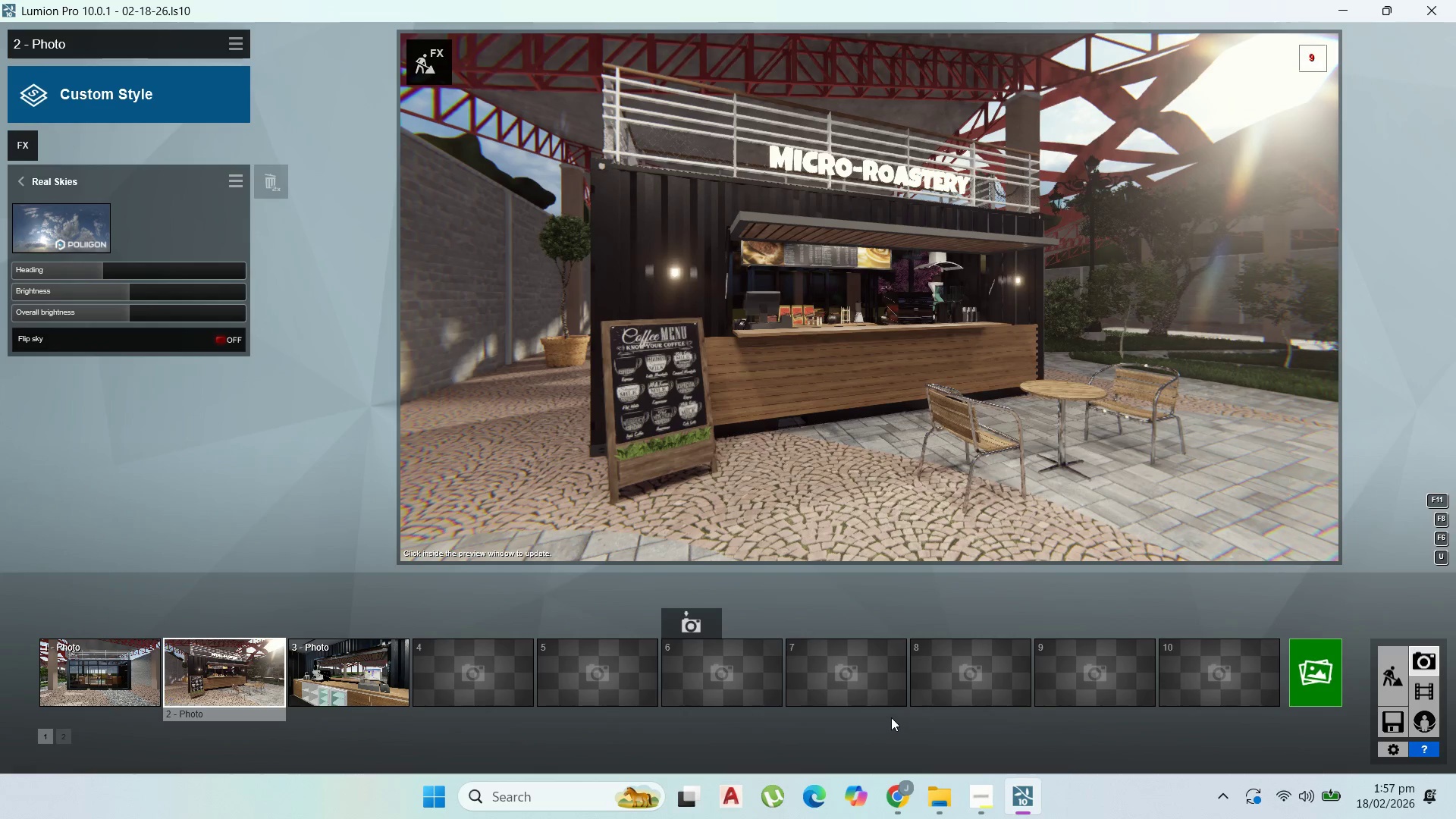 
wait(6.19)
 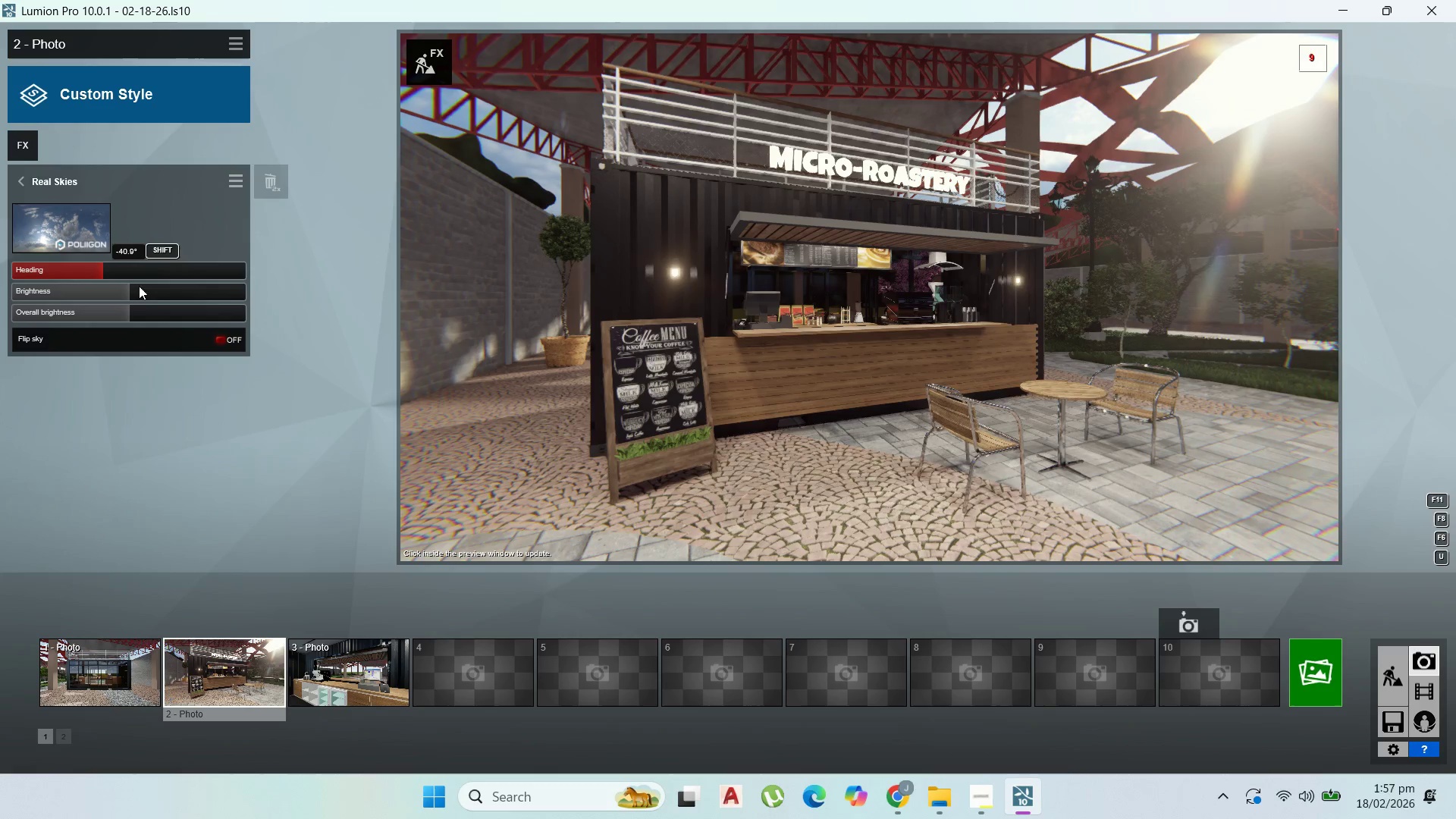 
left_click([196, 686])
 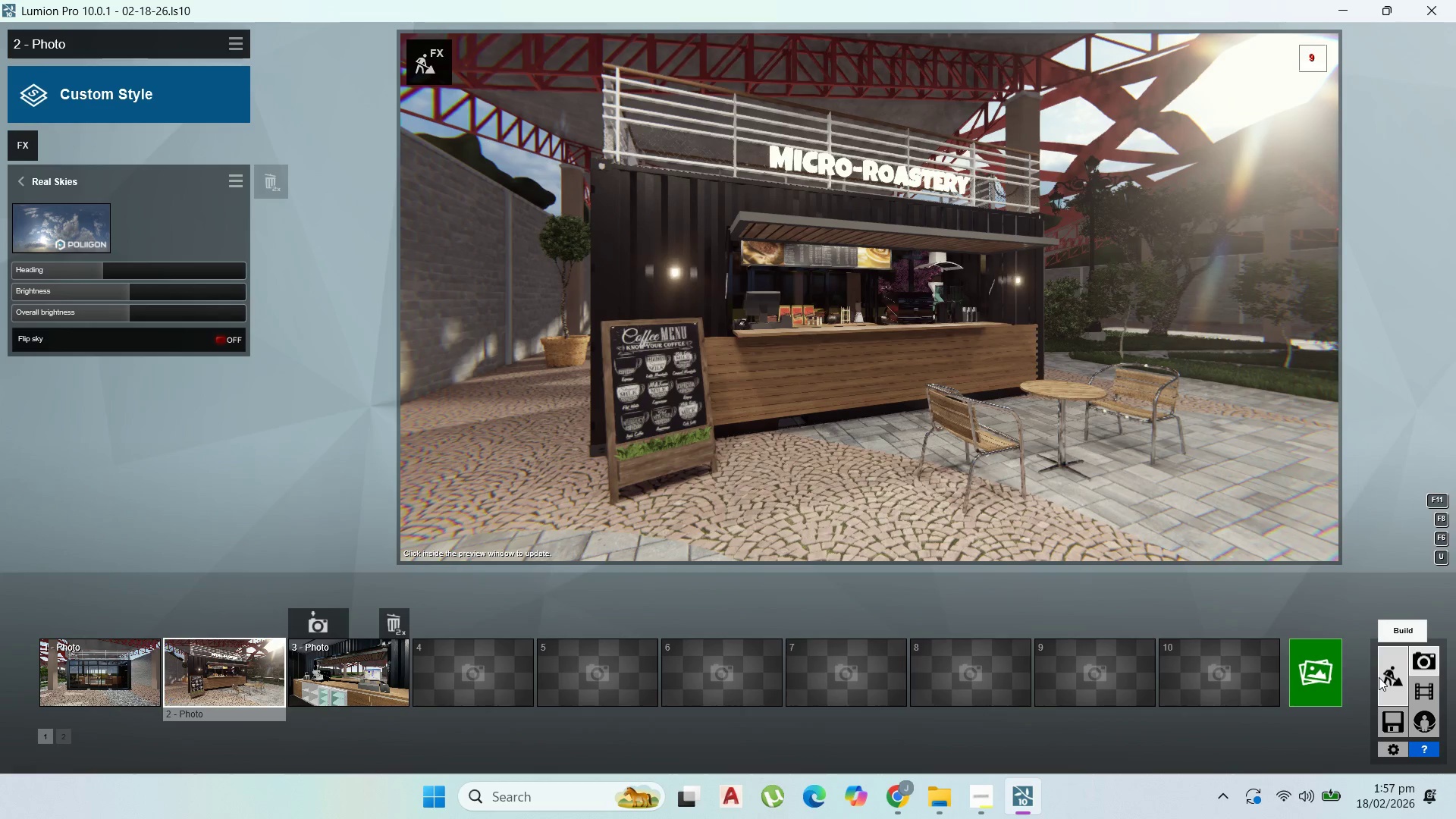 
wait(12.5)
 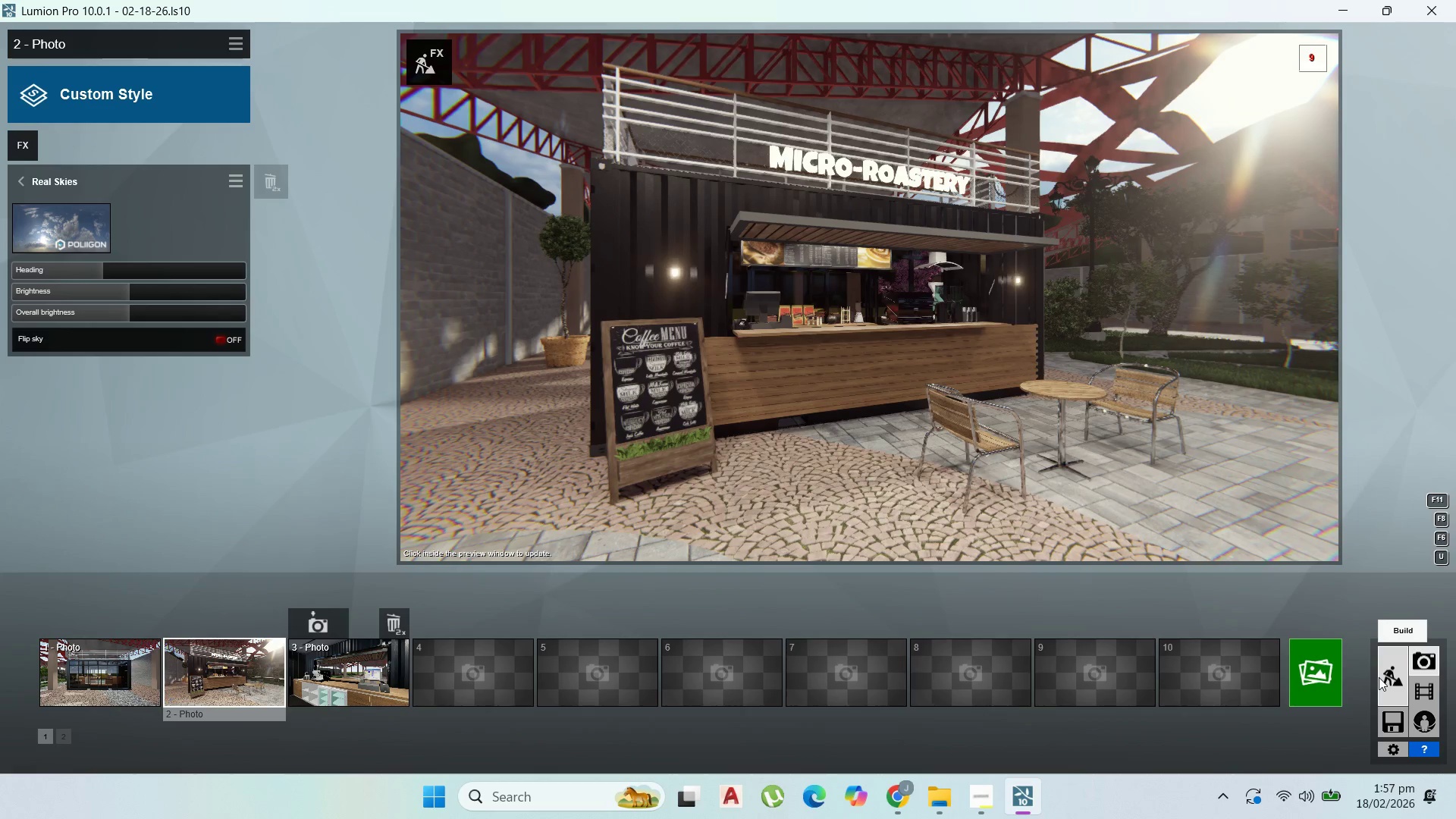 
left_click([1379, 677])
 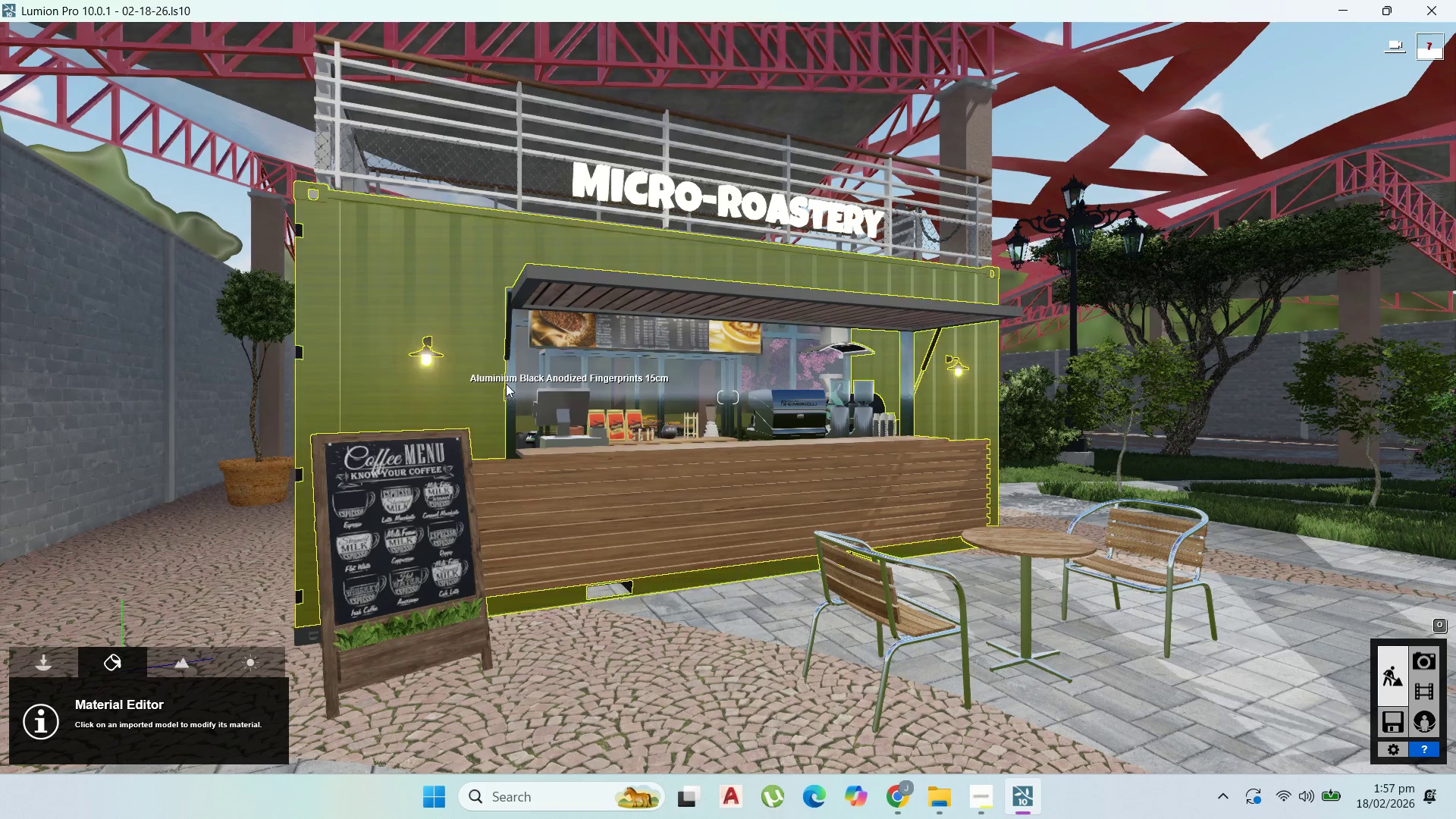 
left_click([512, 384])
 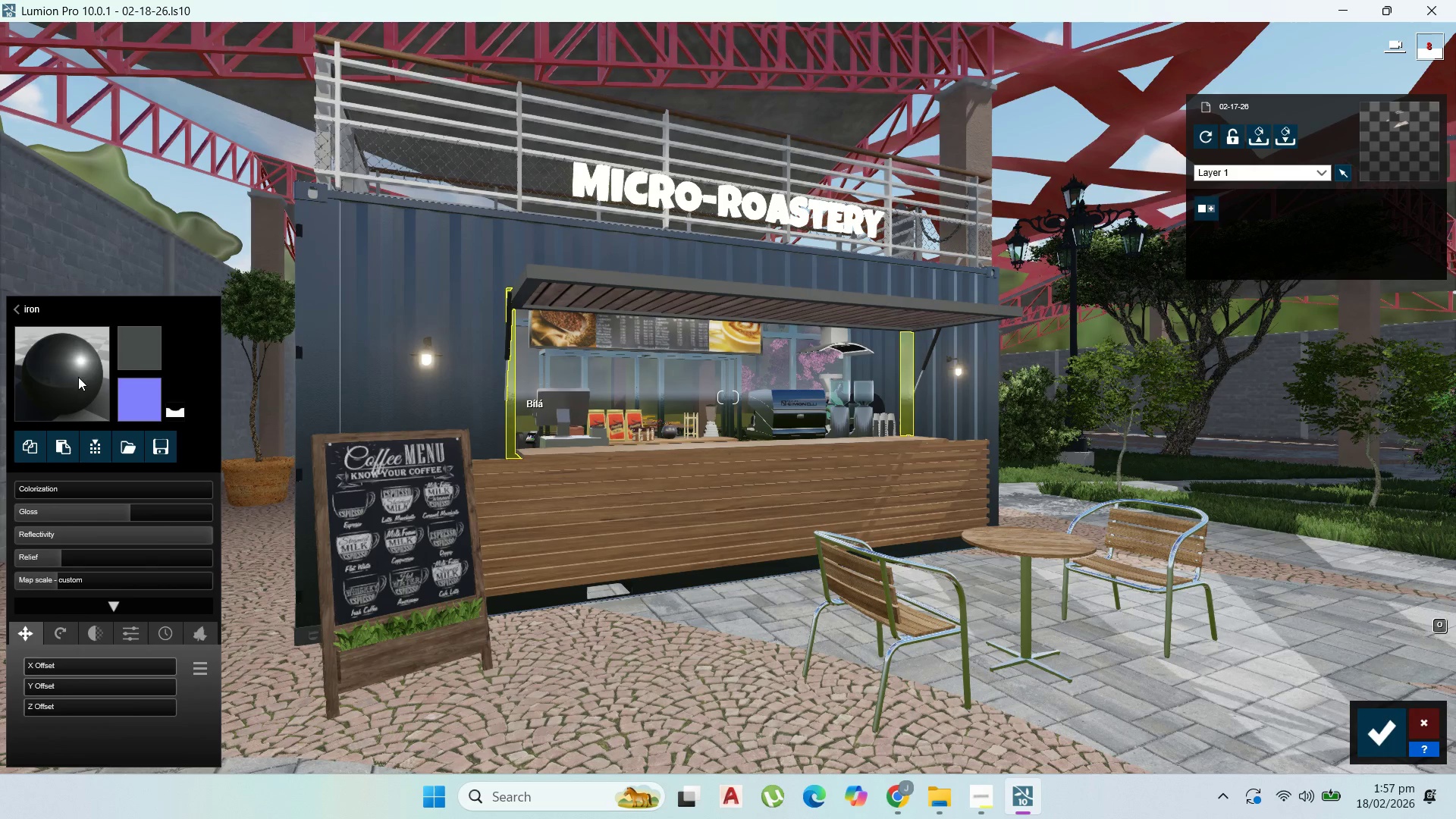 
wait(6.97)
 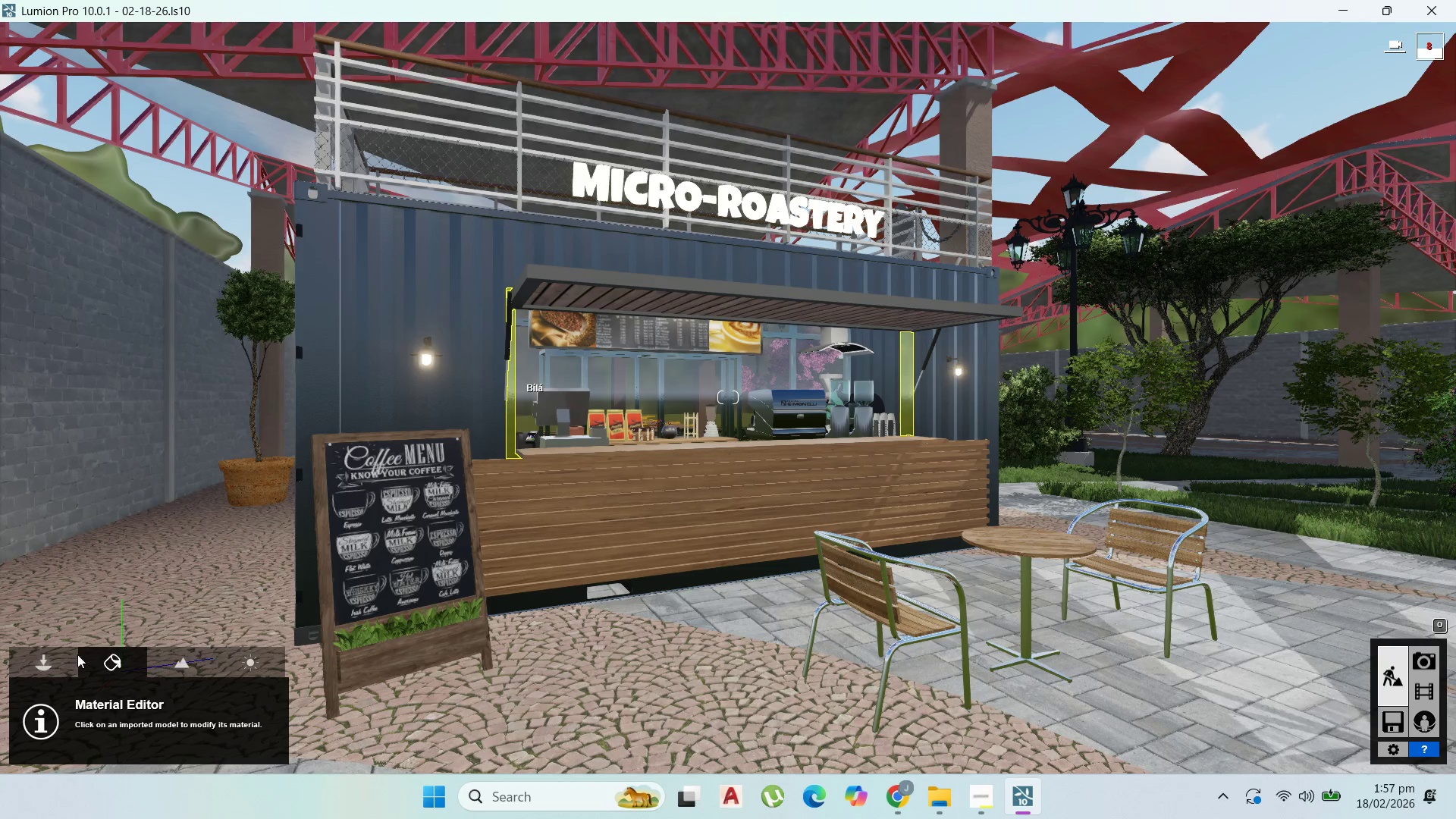 
left_click_drag(start_coordinate=[39, 487], to_coordinate=[111, 487])
 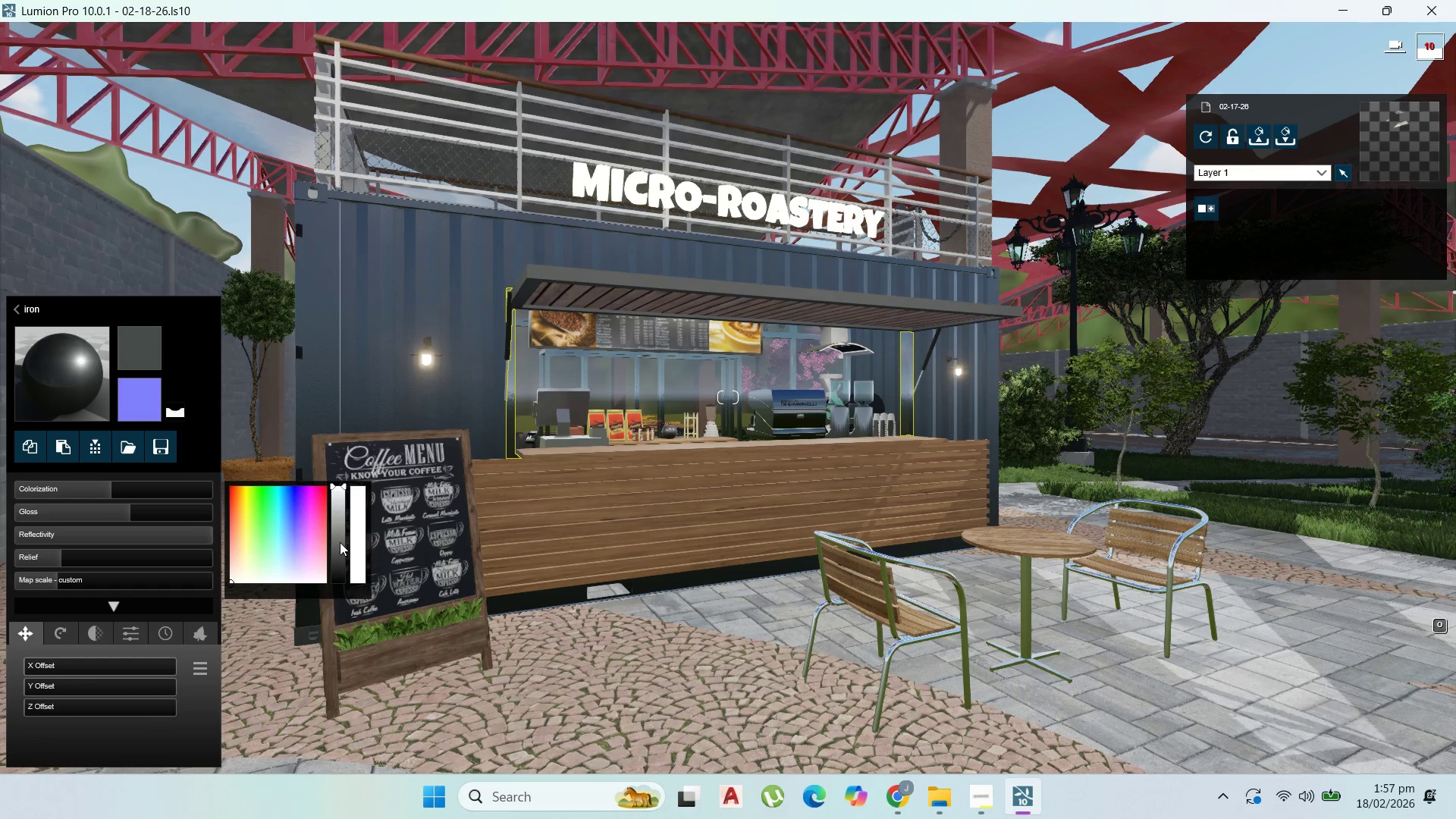 
left_click_drag(start_coordinate=[337, 548], to_coordinate=[337, 556])
 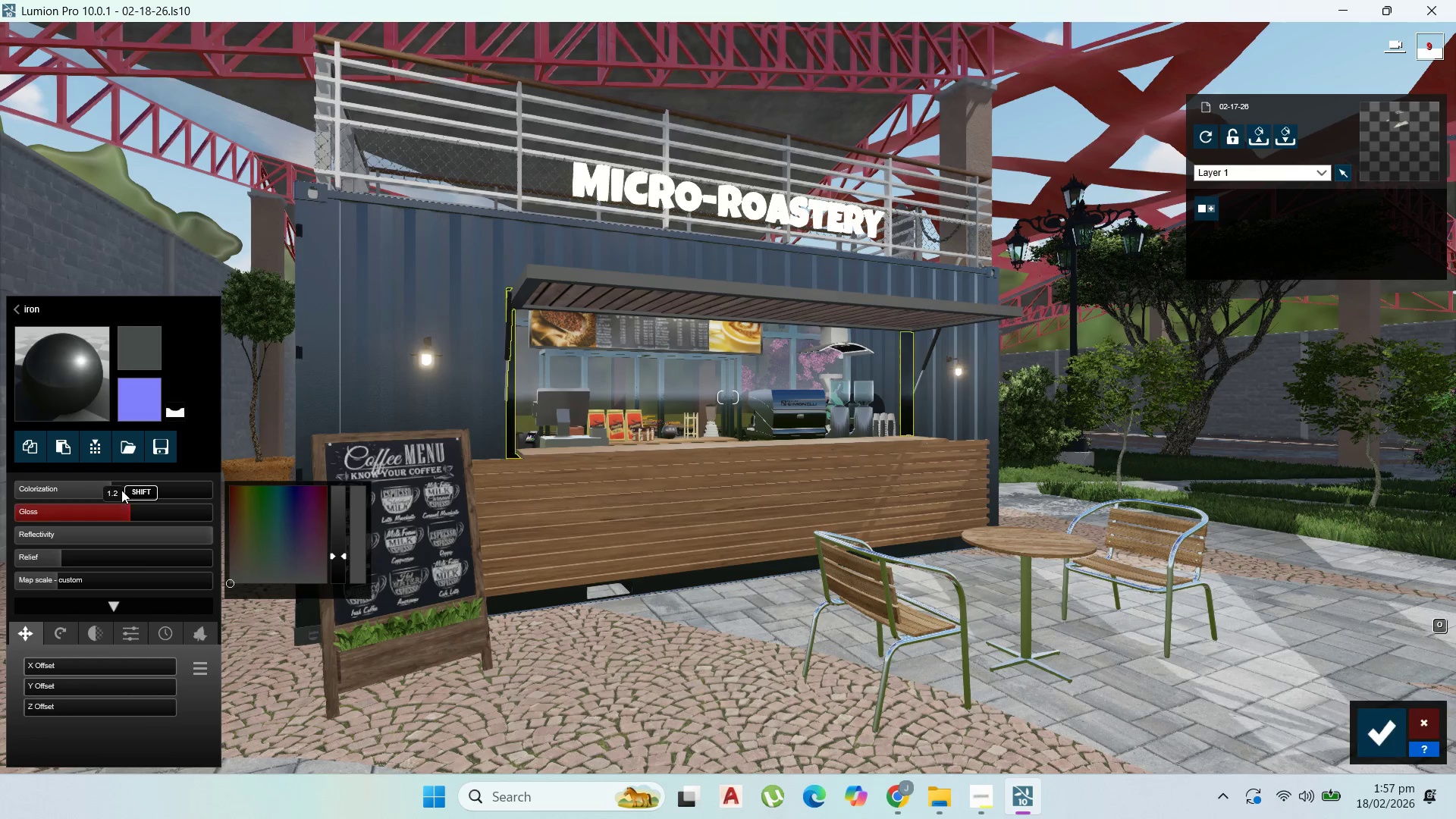 
left_click([121, 490])
 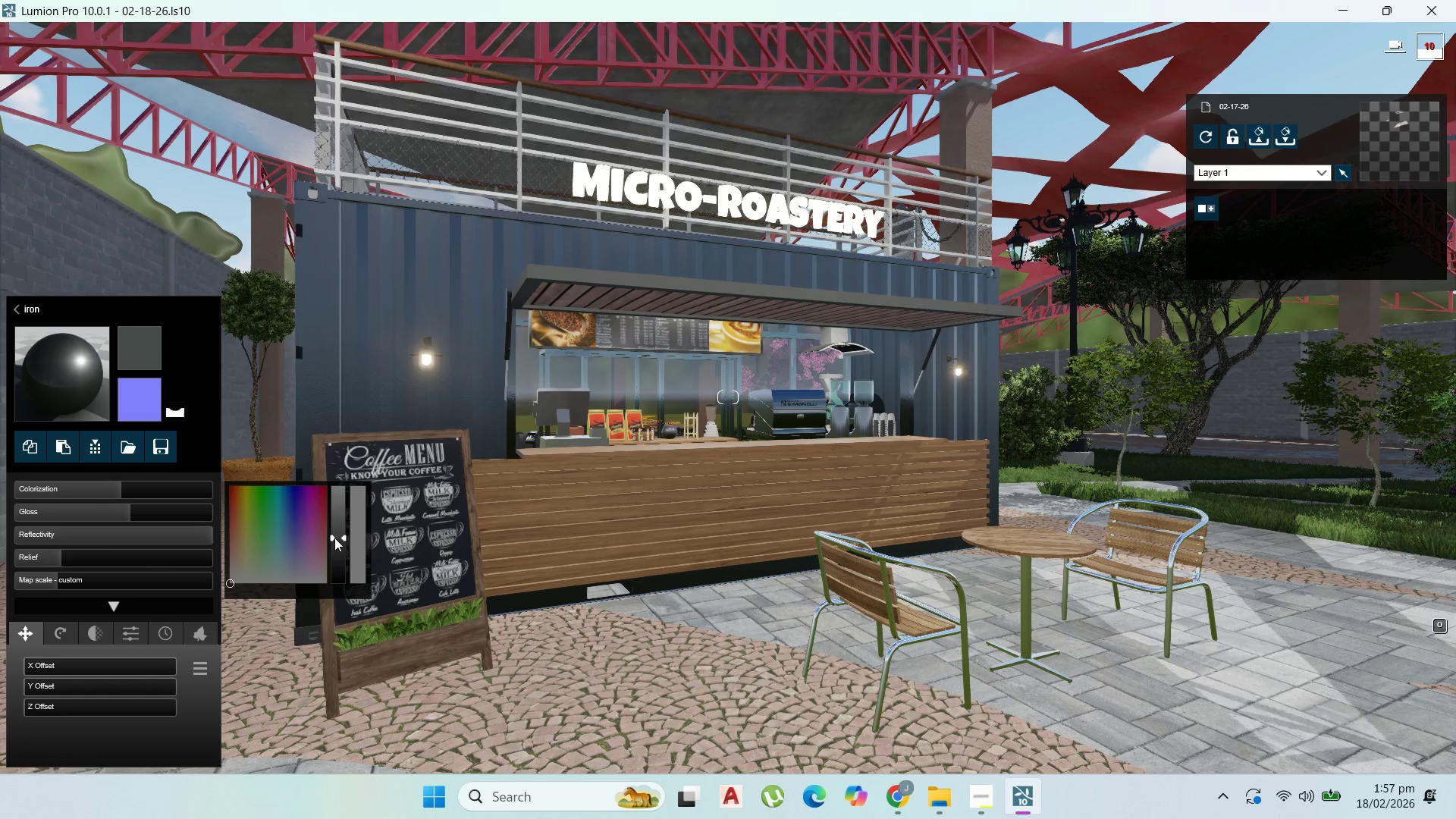 
left_click([335, 544])
 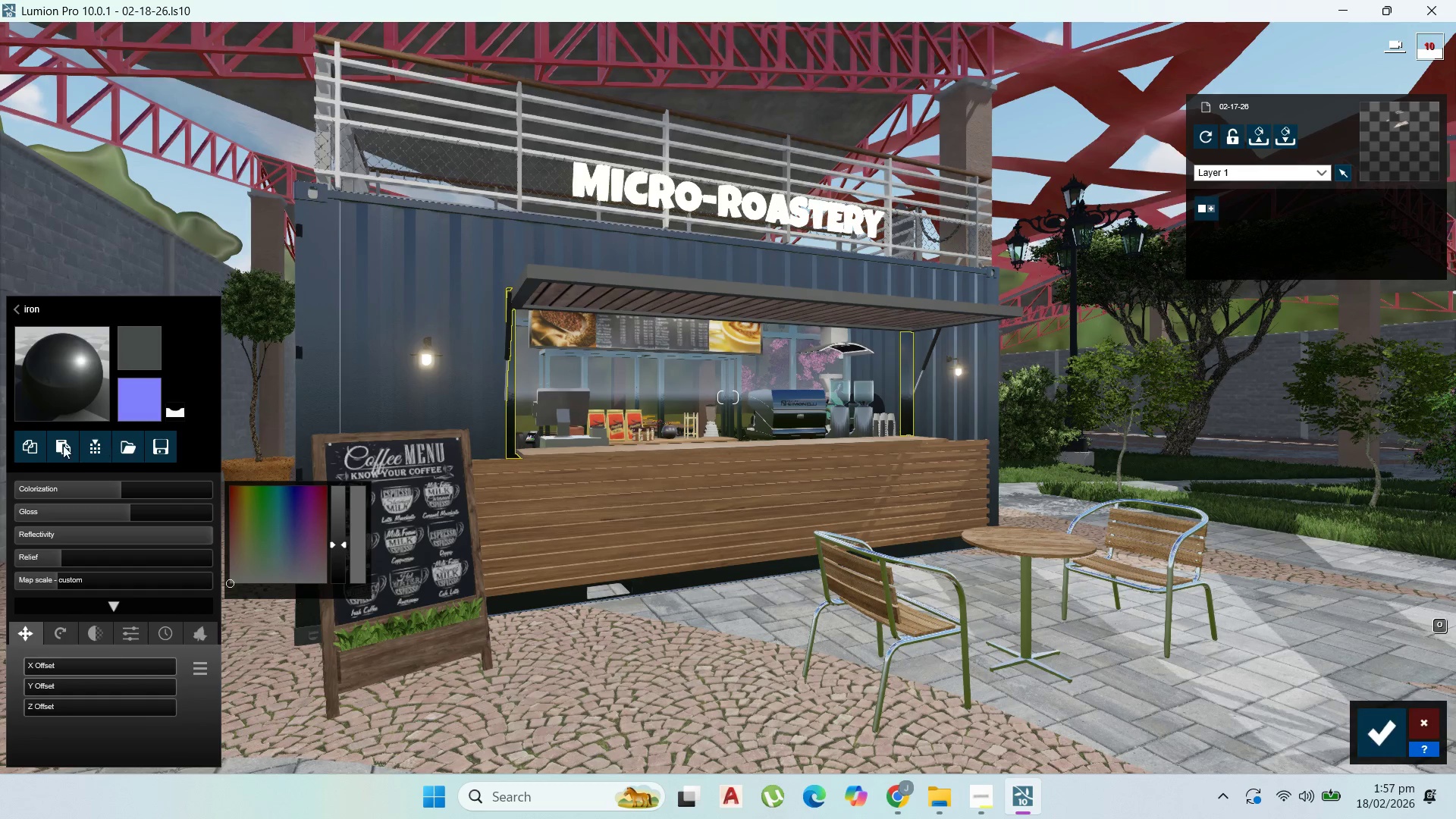 
left_click([27, 445])
 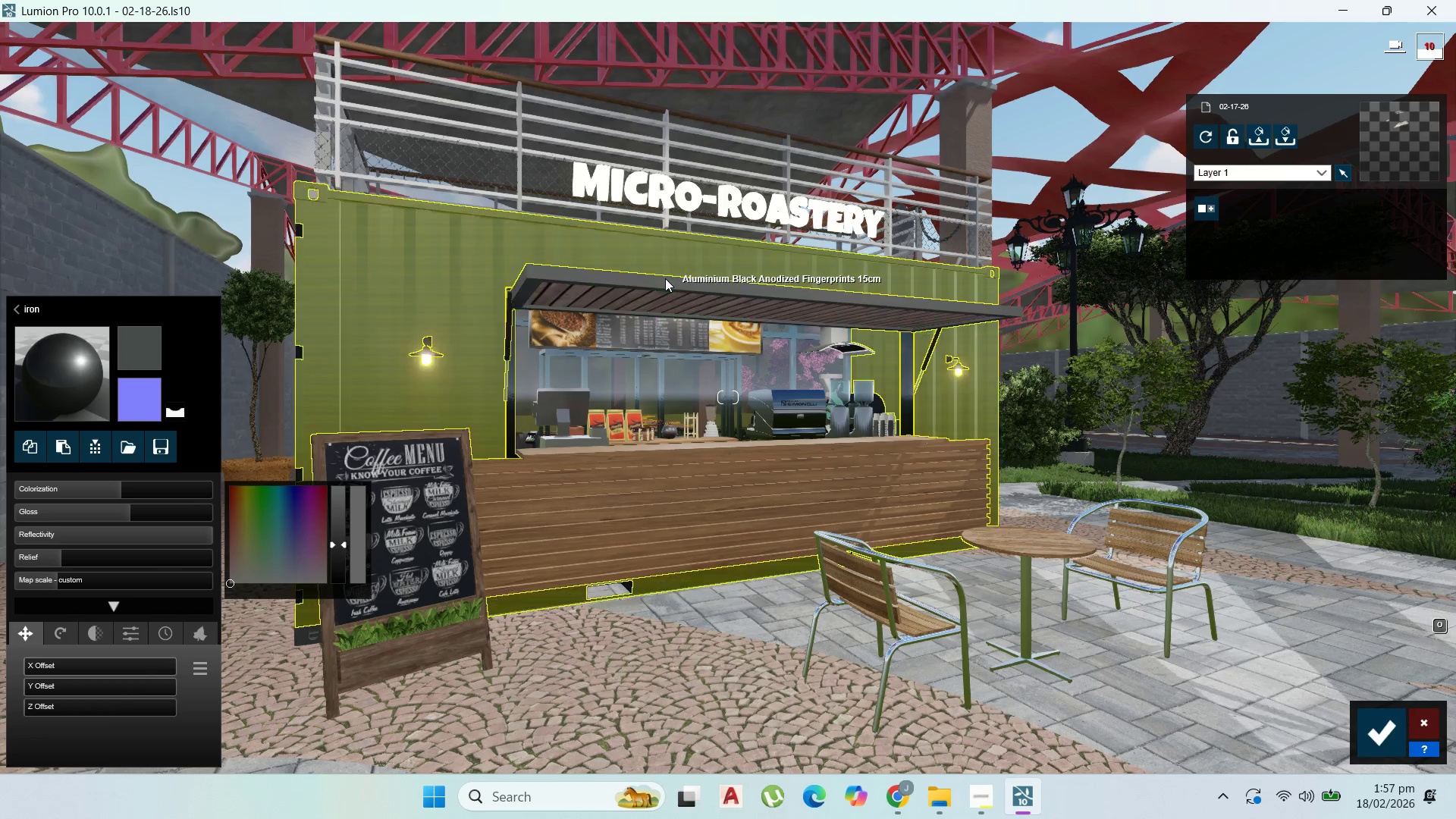 
left_click([665, 278])
 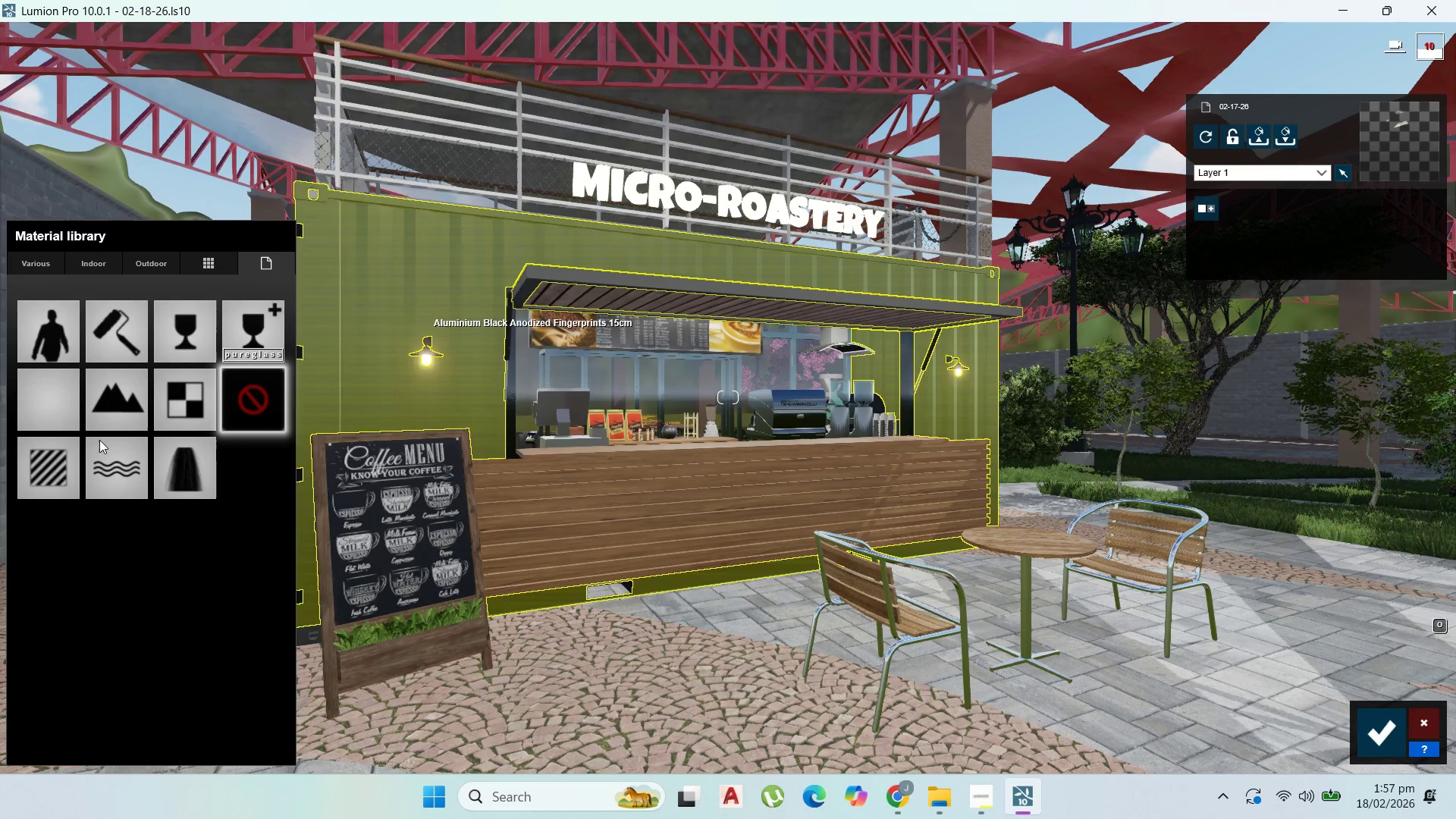 
left_click([62, 463])
 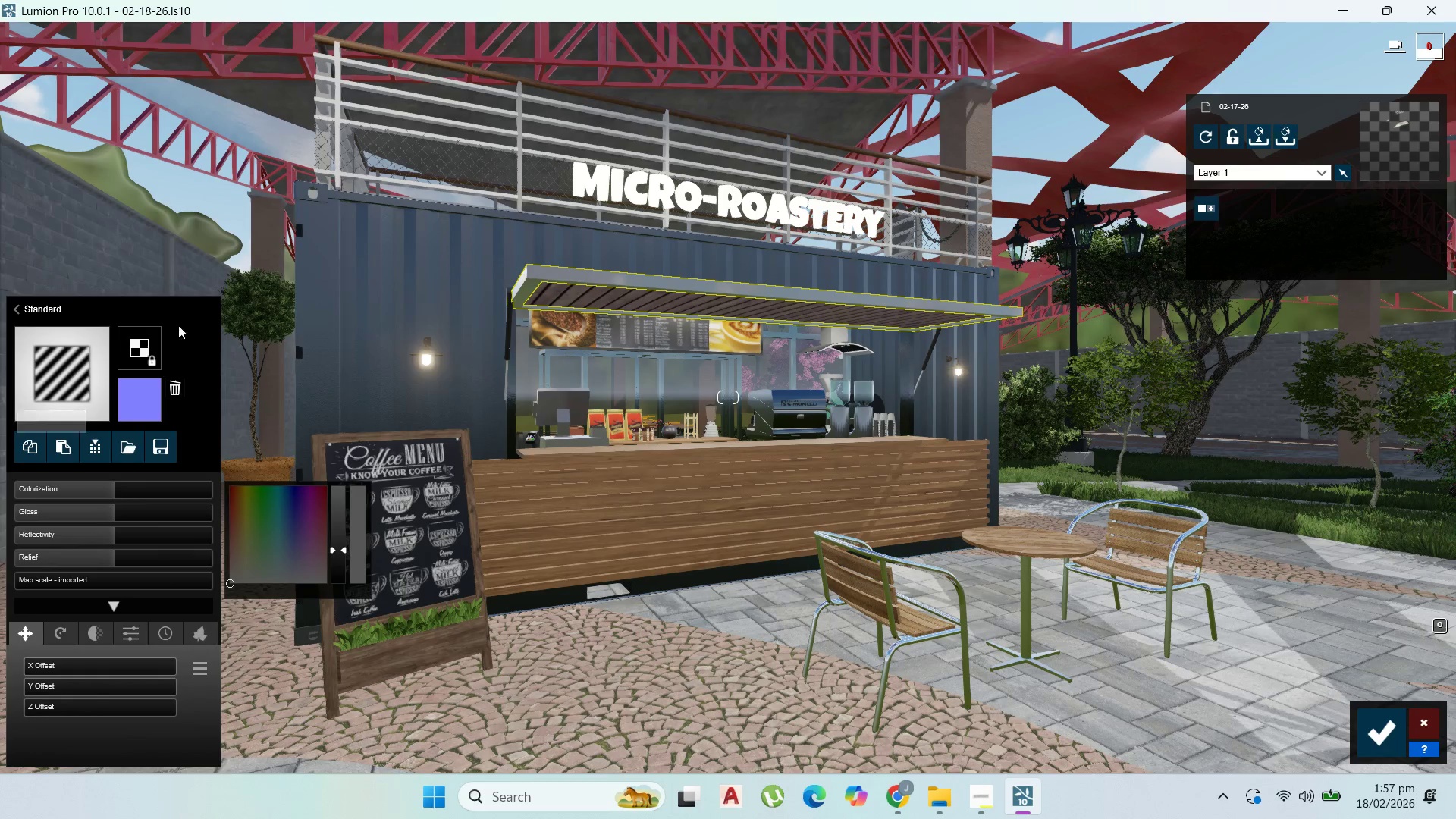 
double_click([62, 444])
 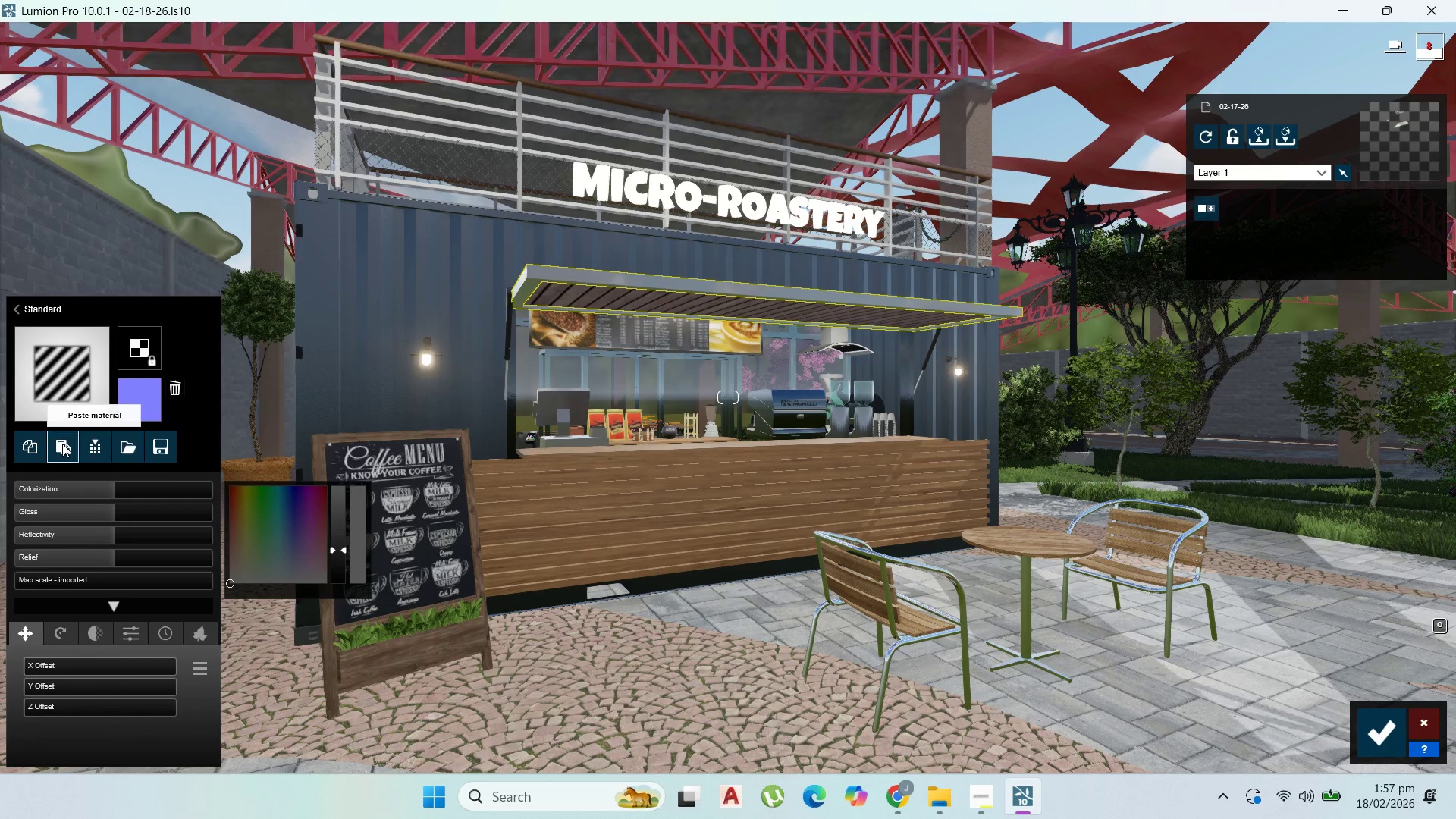 
triple_click([62, 444])
 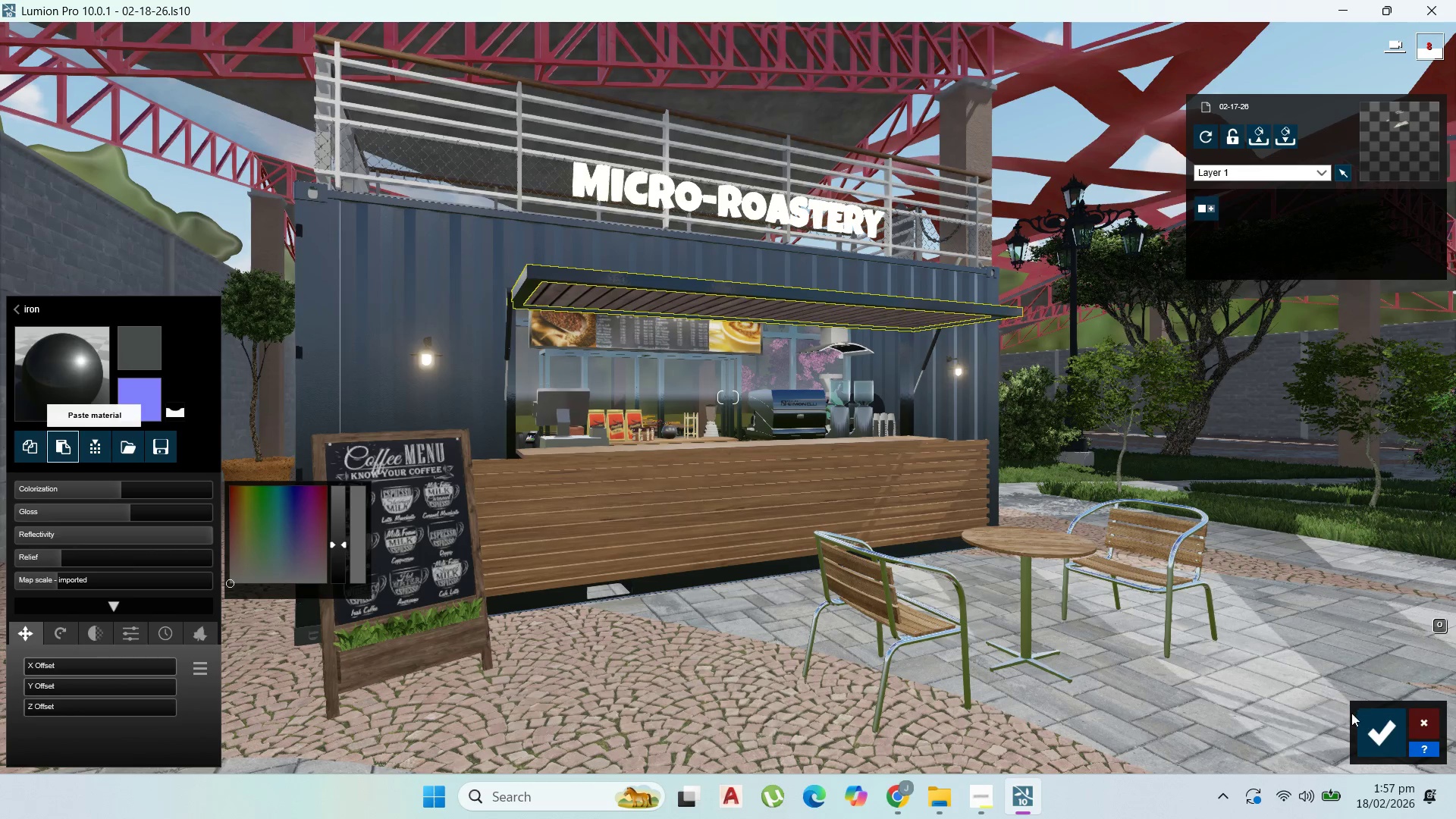 
left_click([1368, 726])
 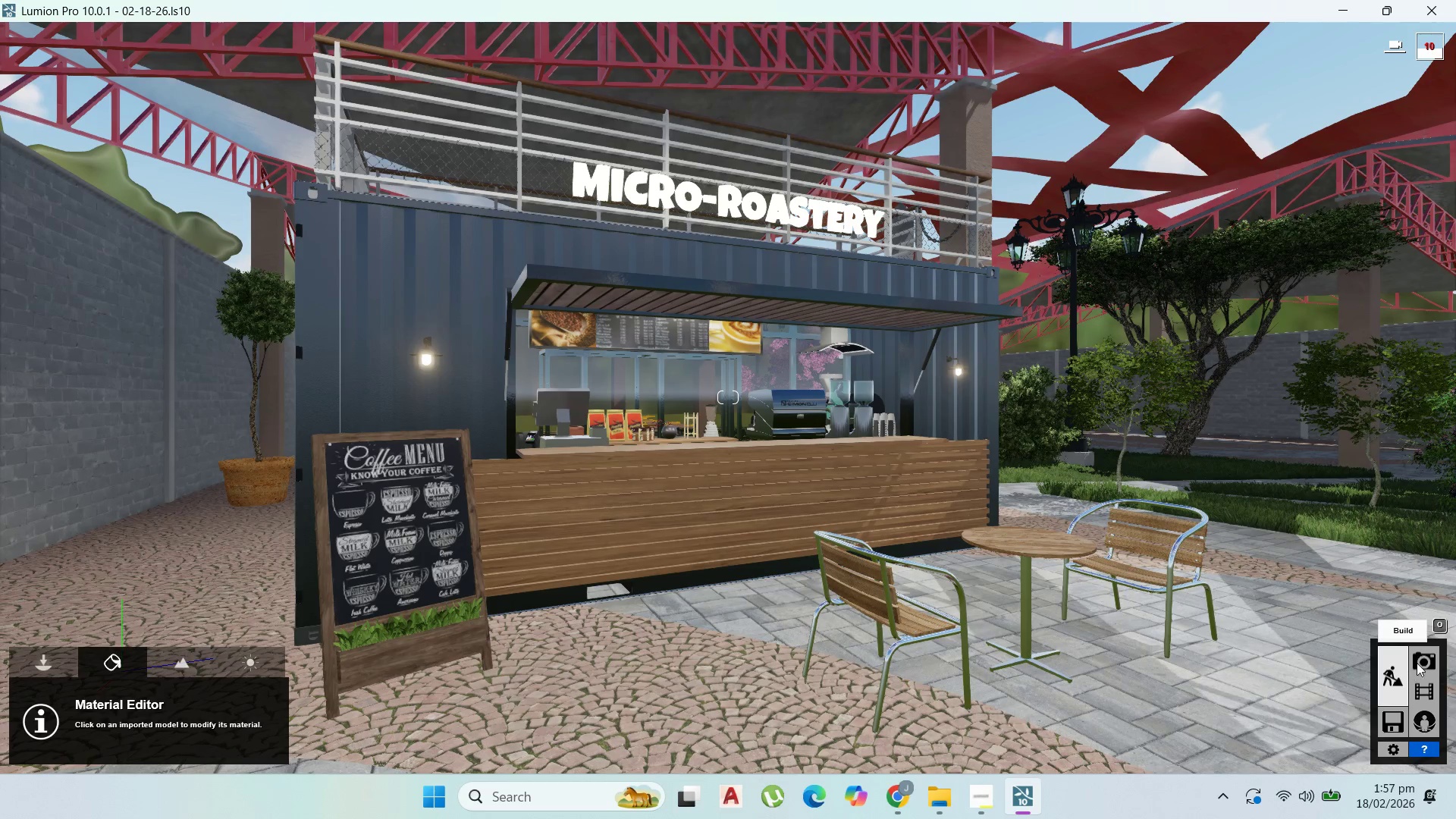 
double_click([1428, 656])
 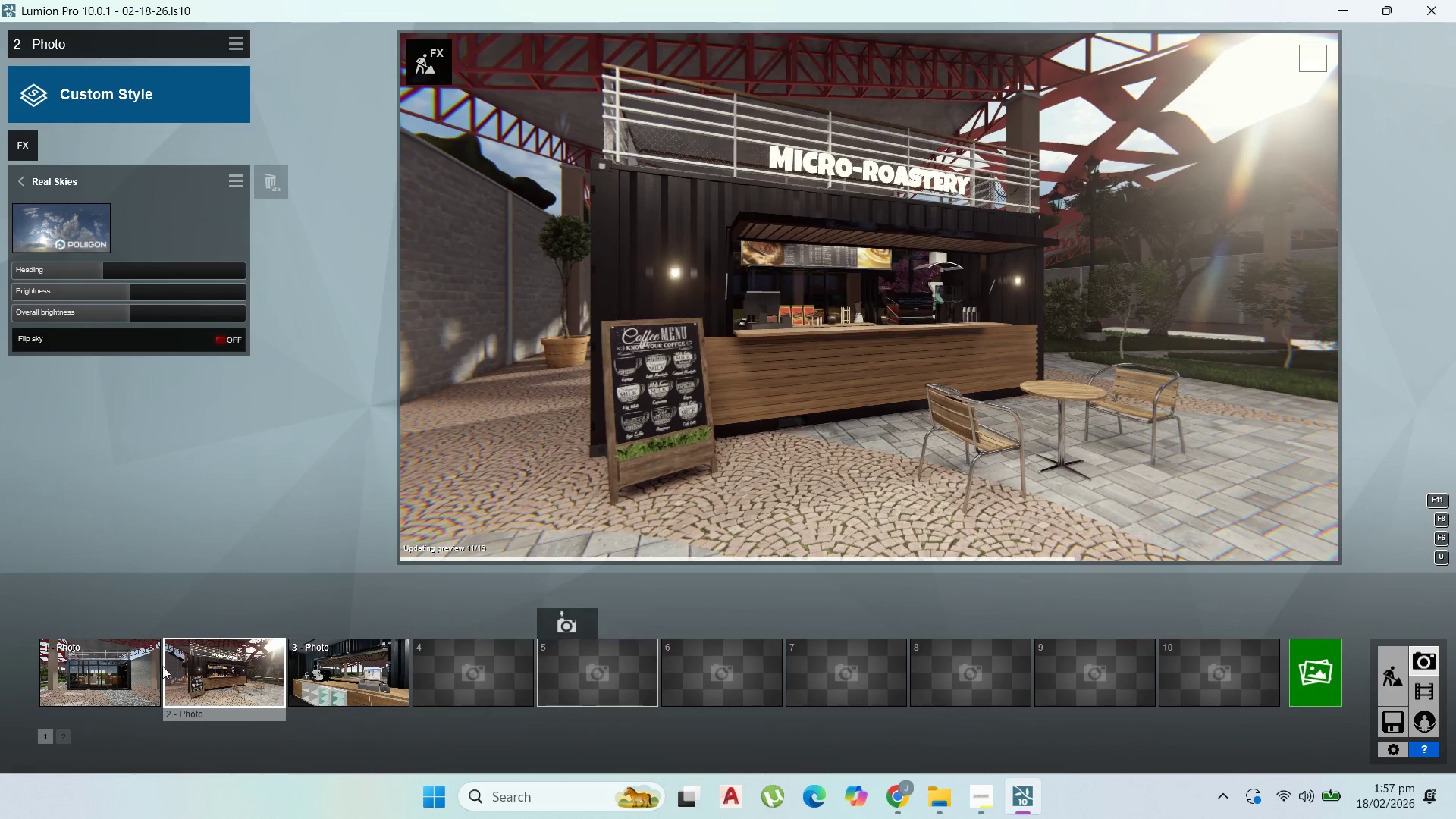 
left_click([218, 680])
 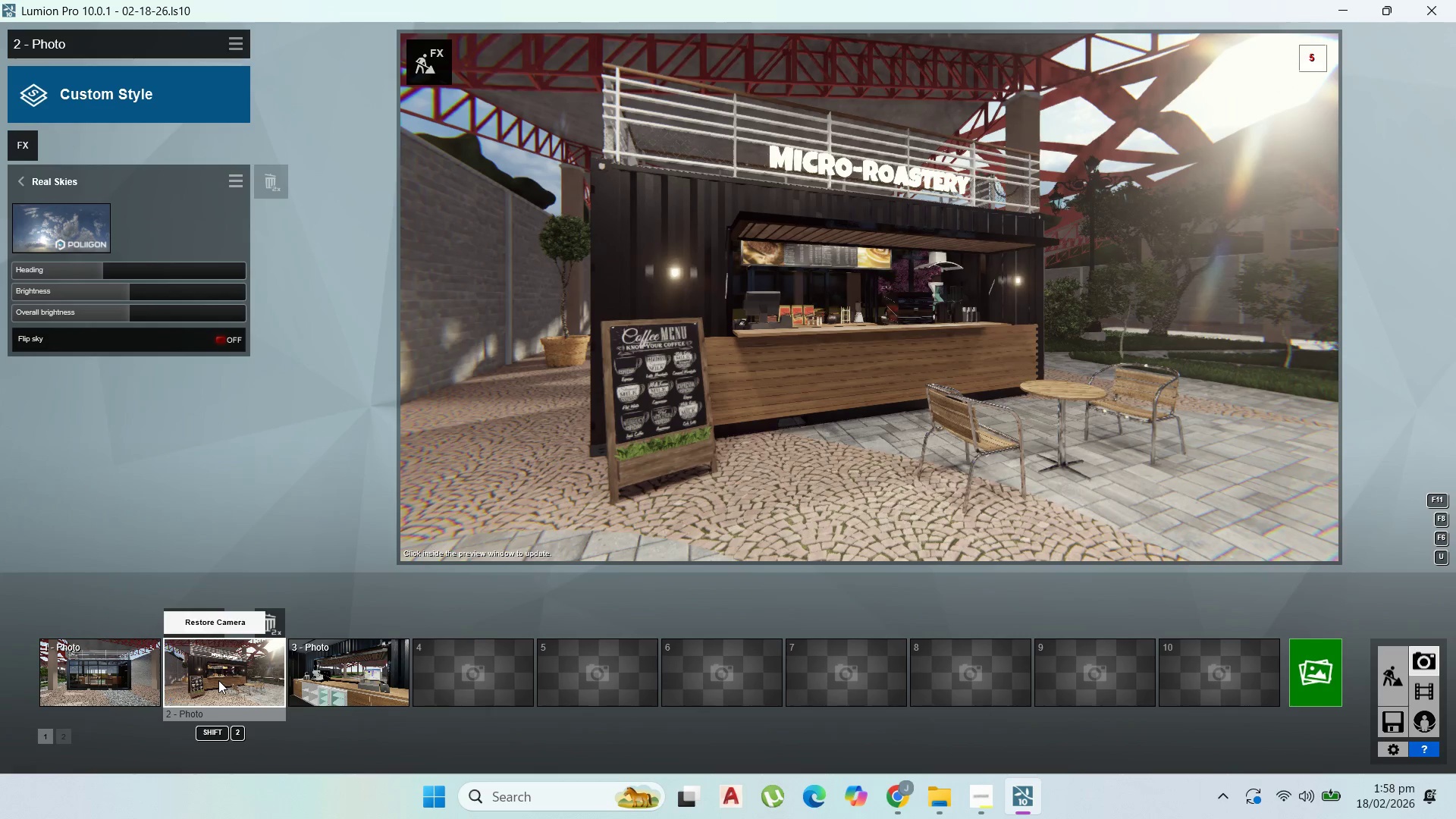 
left_click([218, 680])
 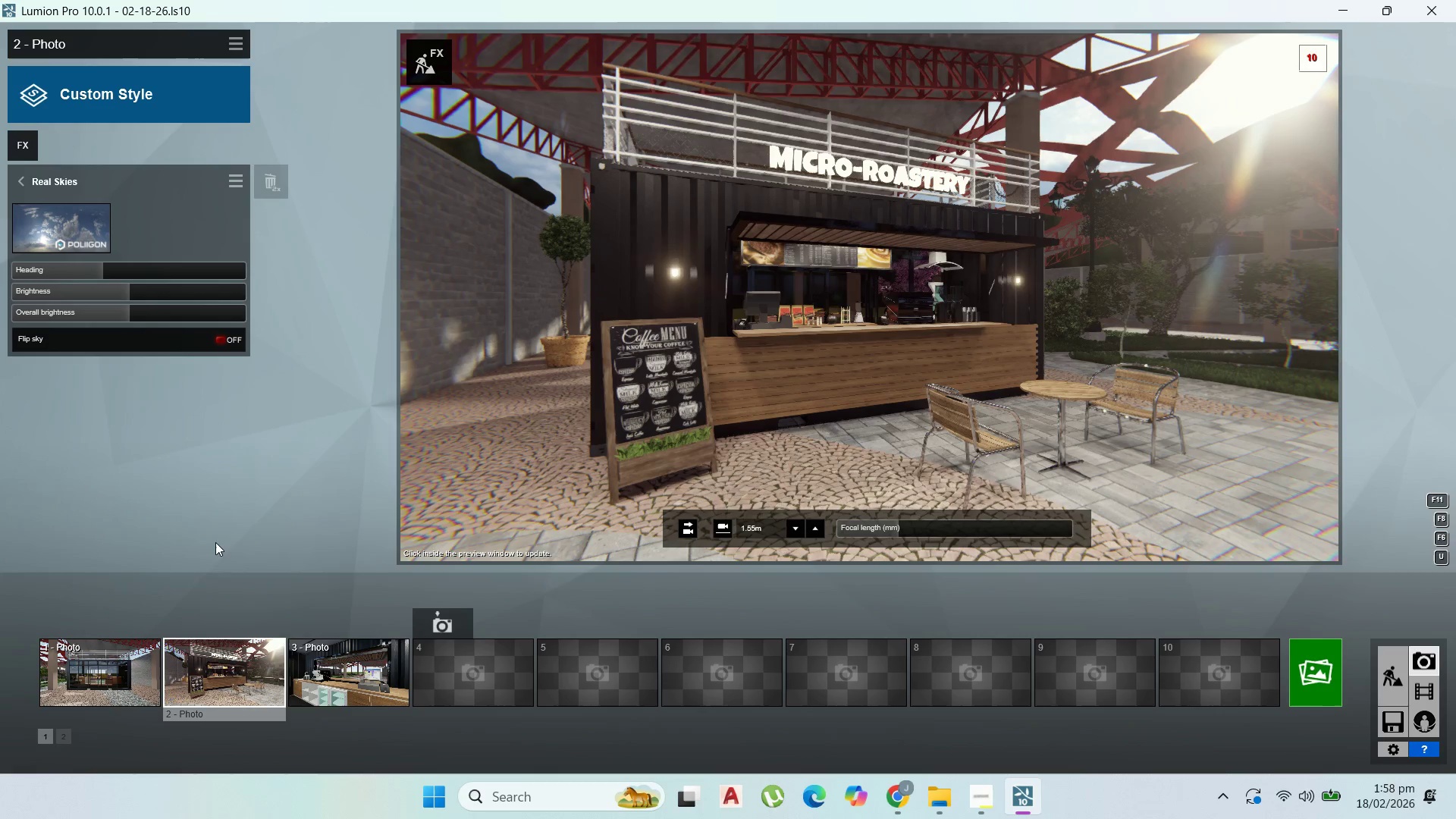 
mouse_move([1389, 673])
 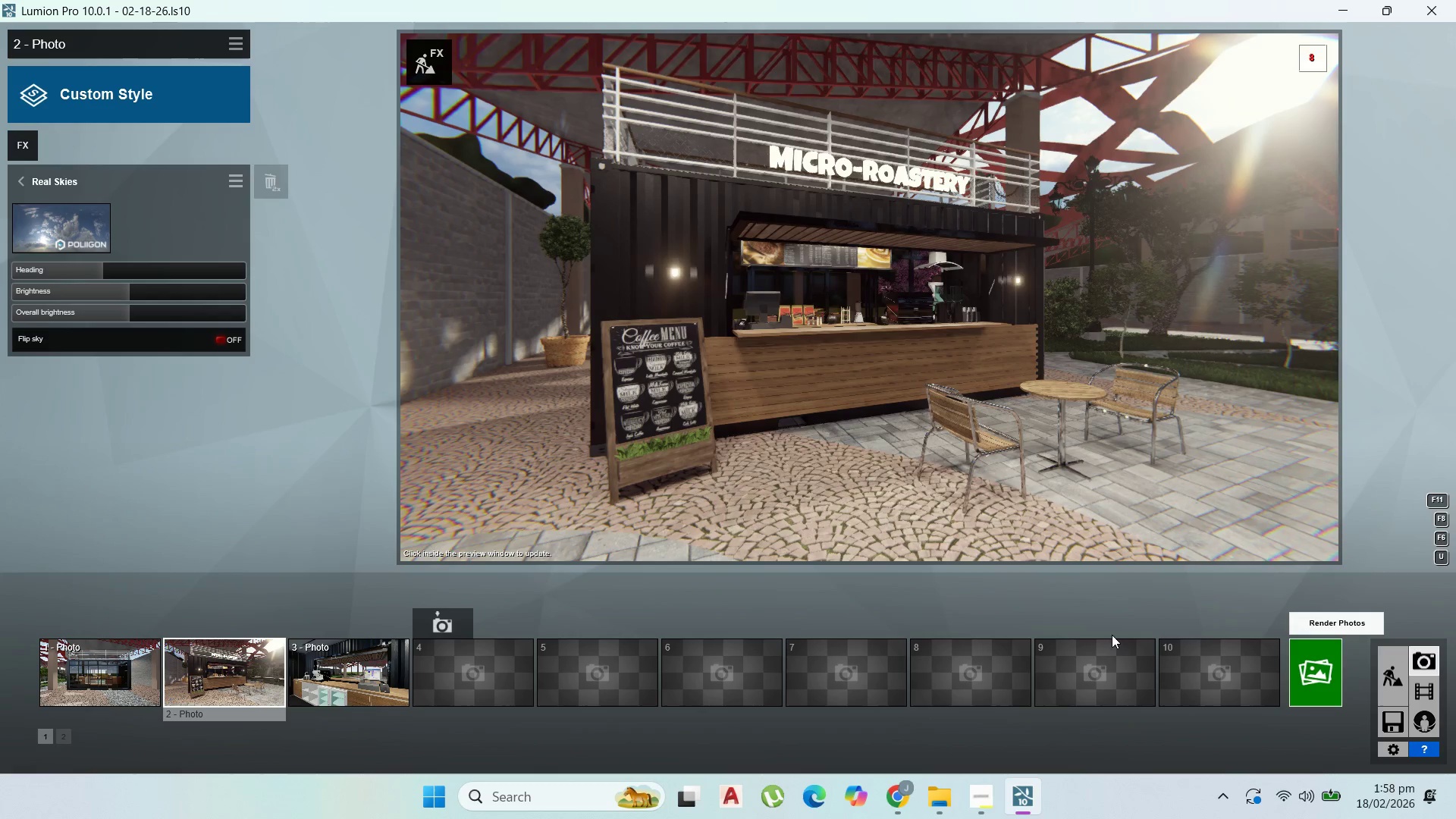 
wait(10.74)
 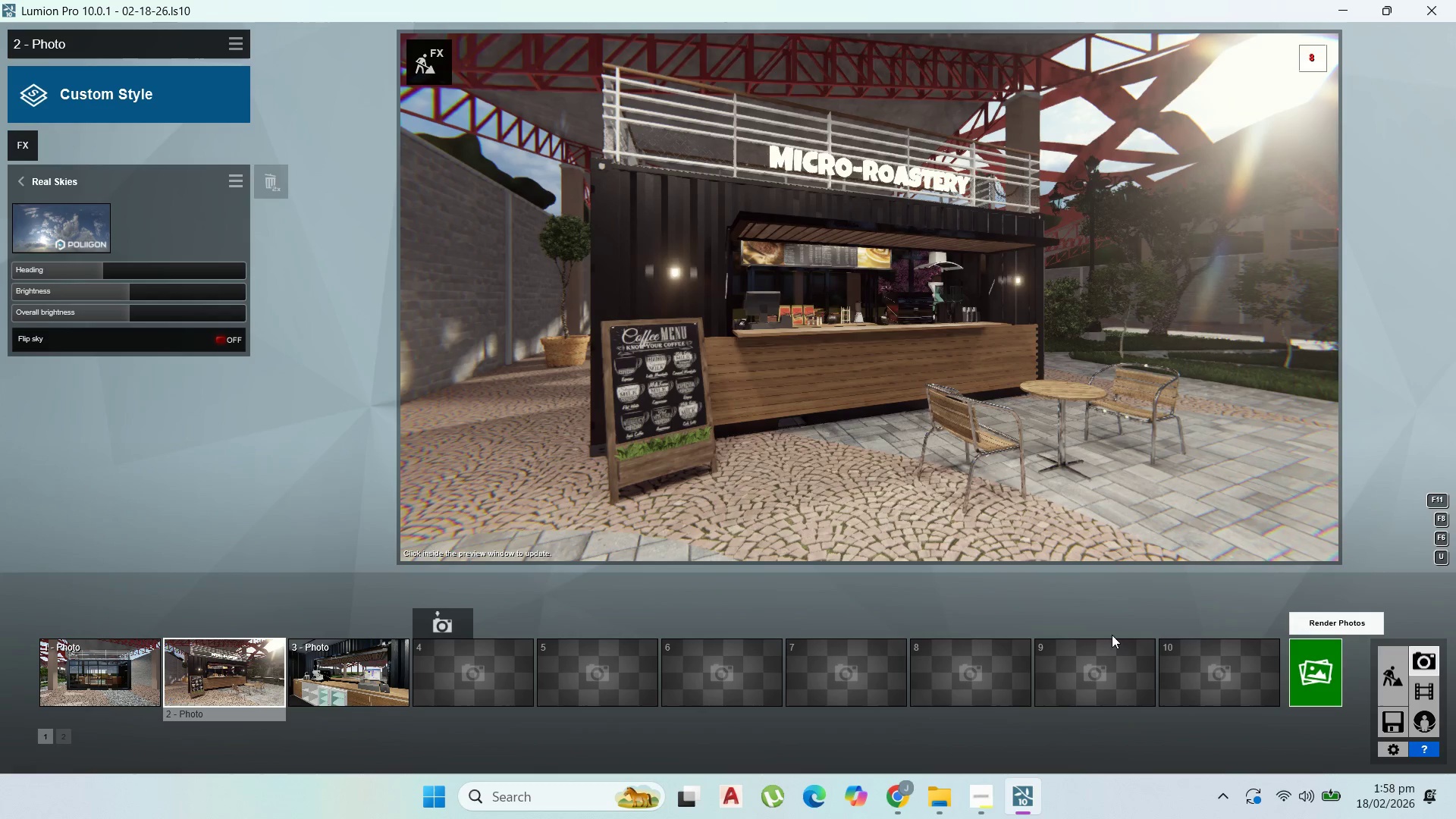 
left_click([231, 181])
 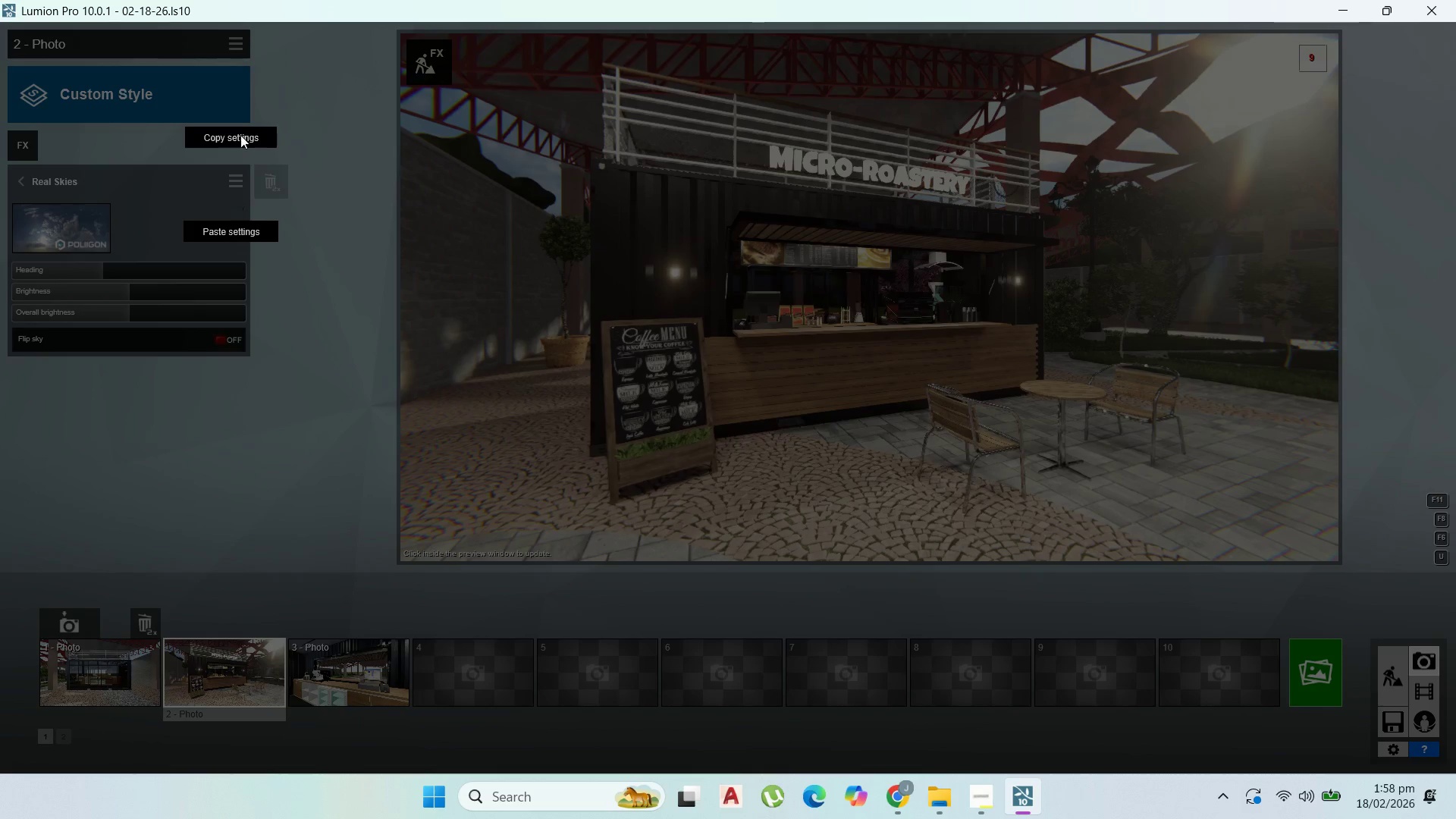 
left_click([301, 136])
 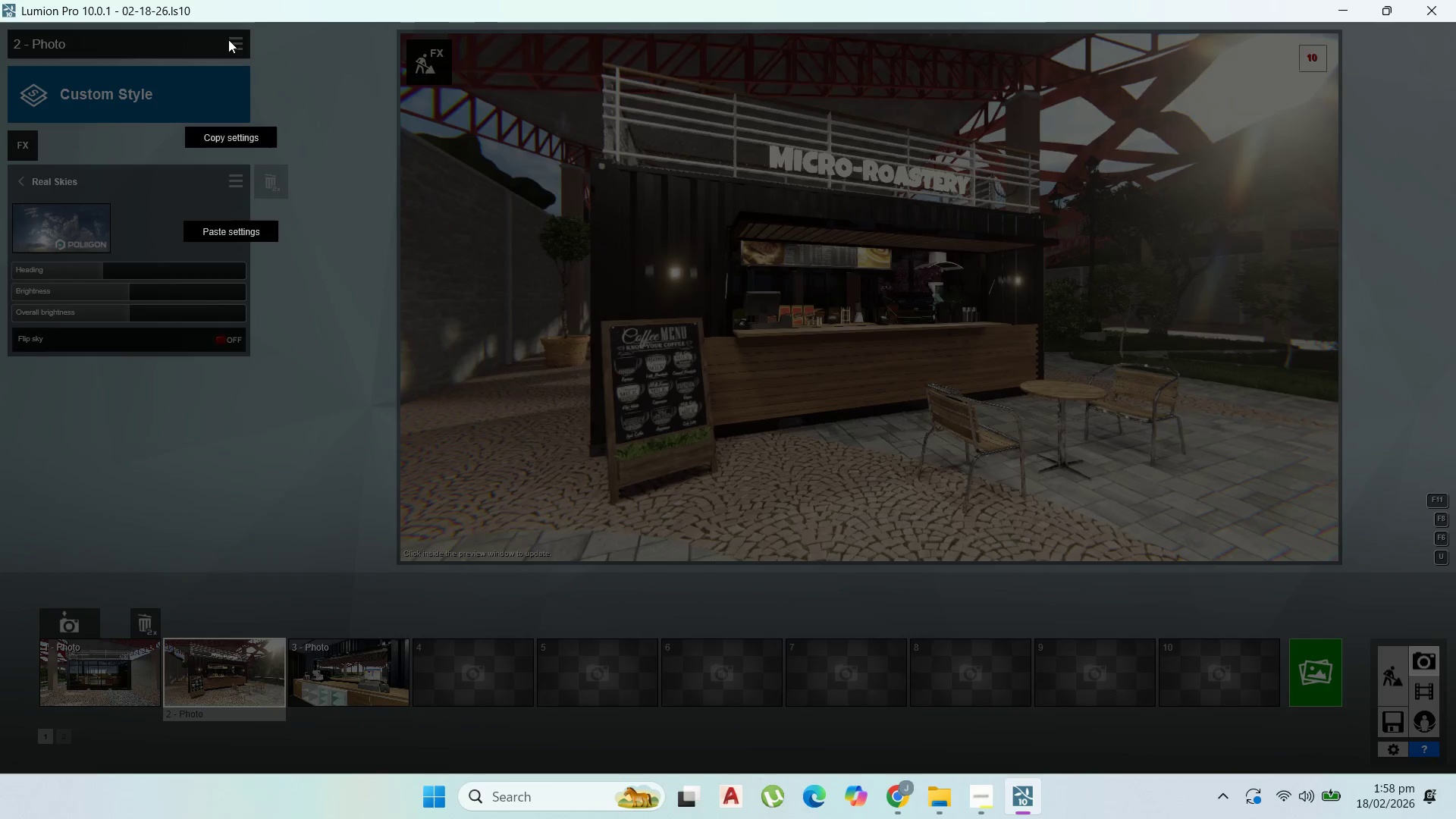 
left_click([233, 39])
 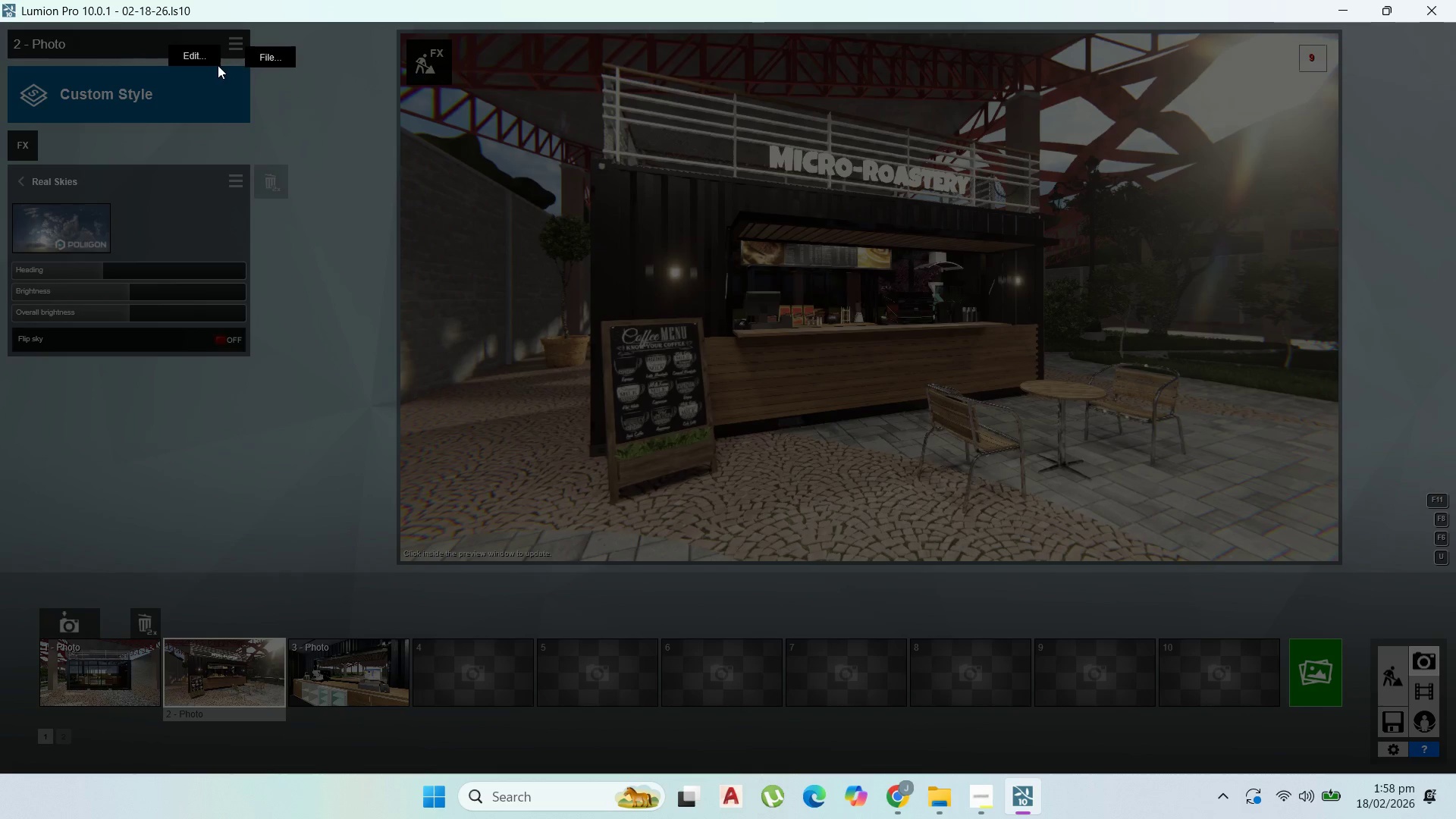 
left_click([196, 56])
 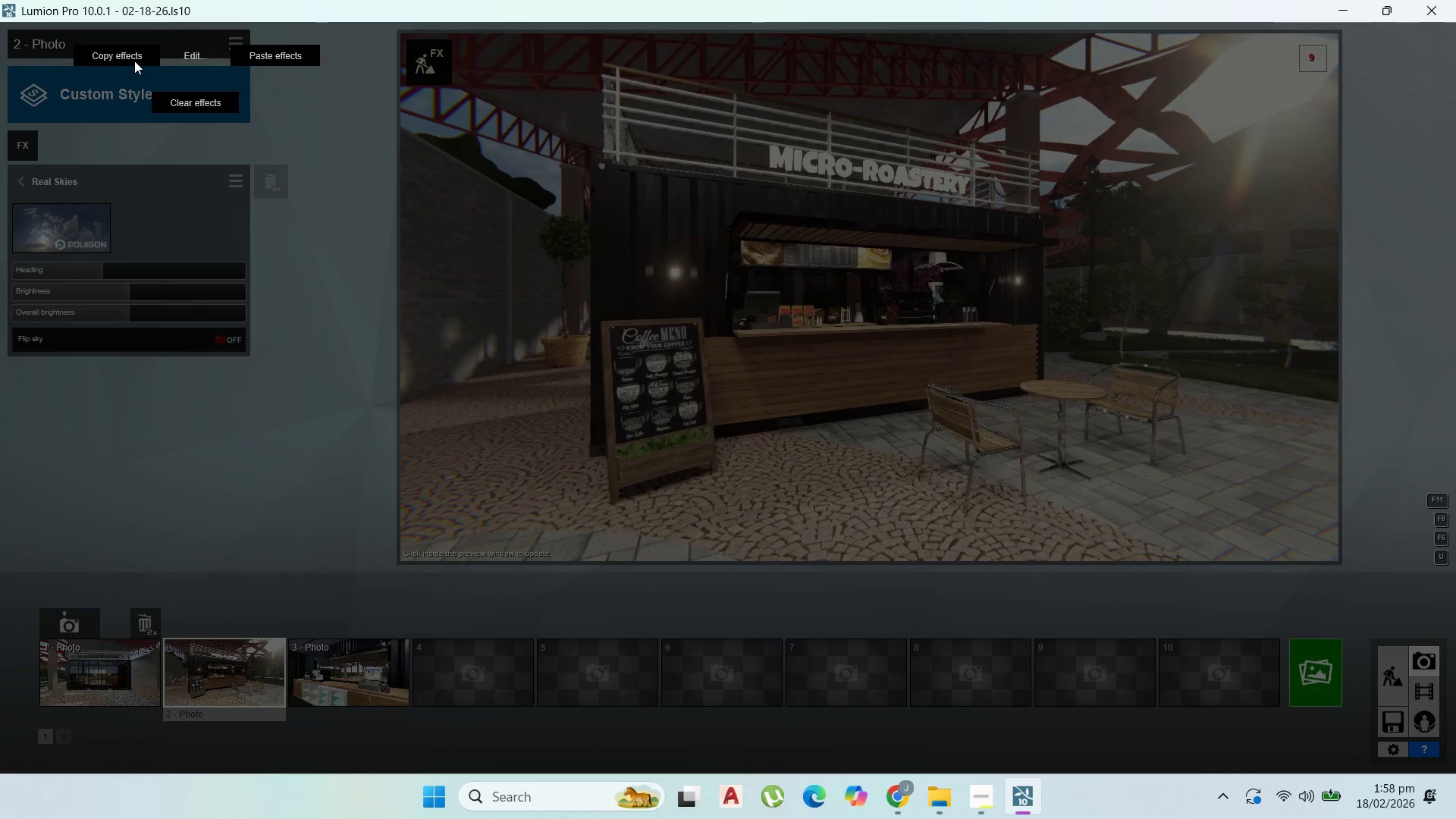 
left_click([134, 59])
 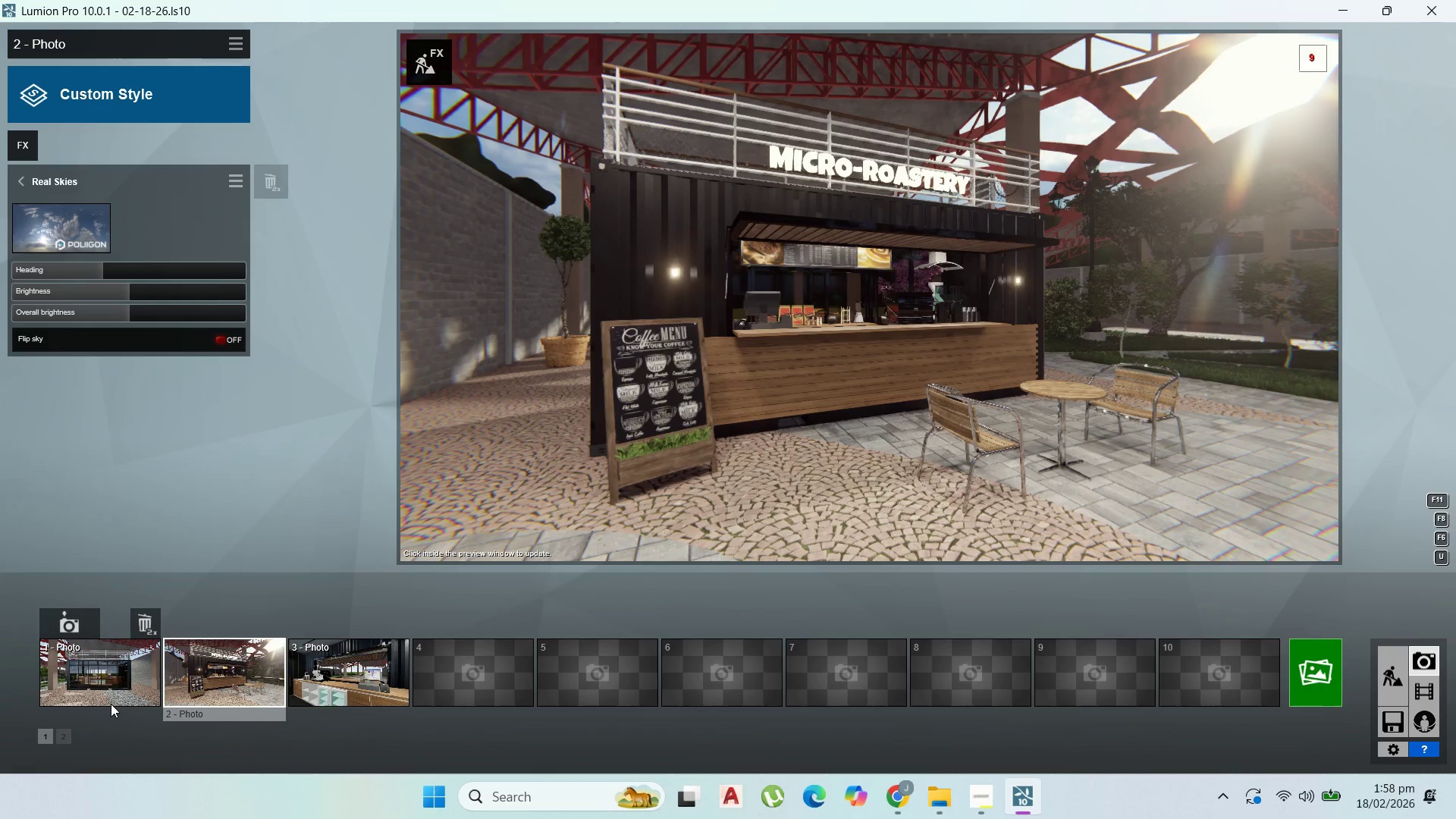 
double_click([111, 704])
 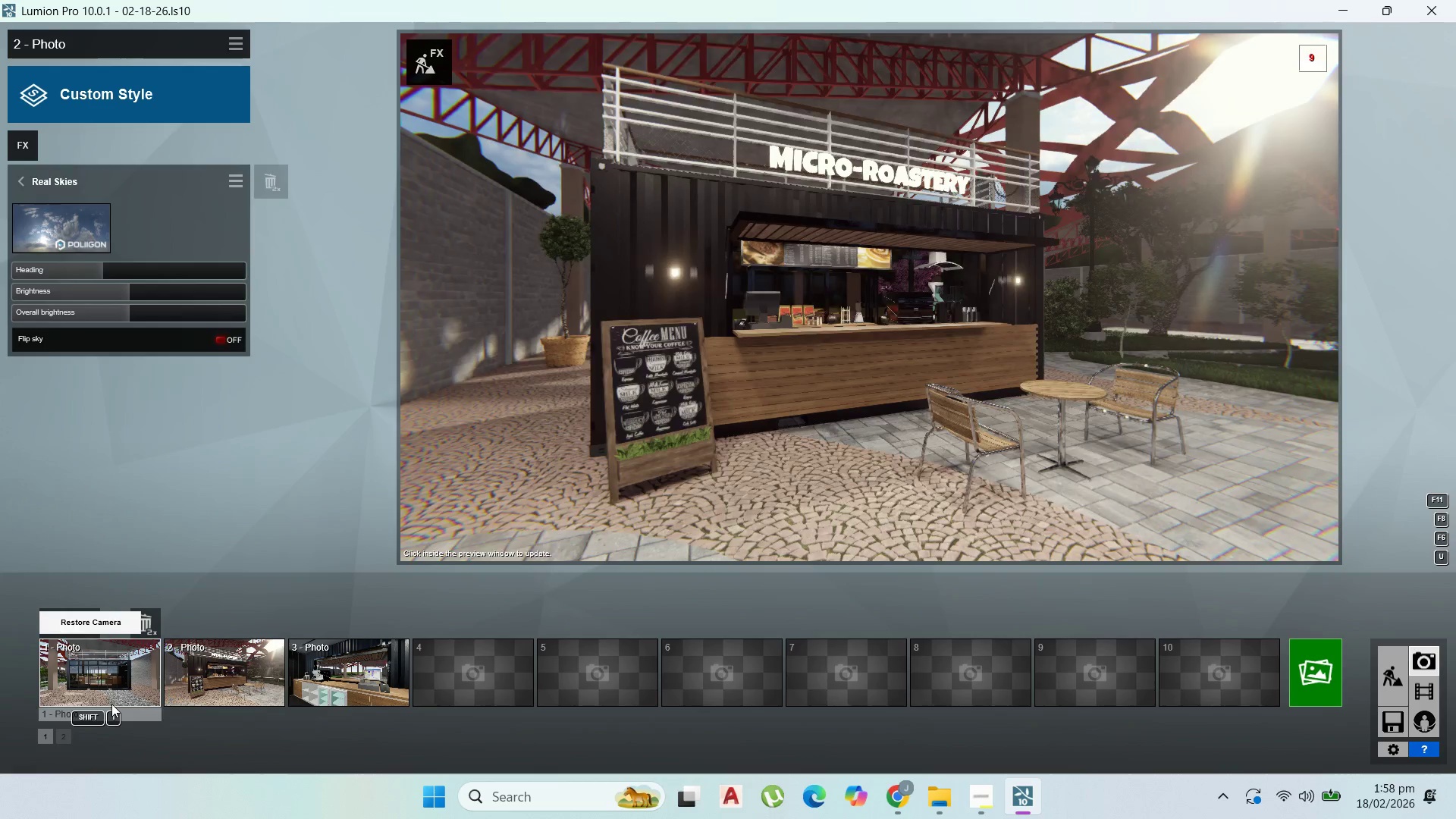 
triple_click([111, 704])
 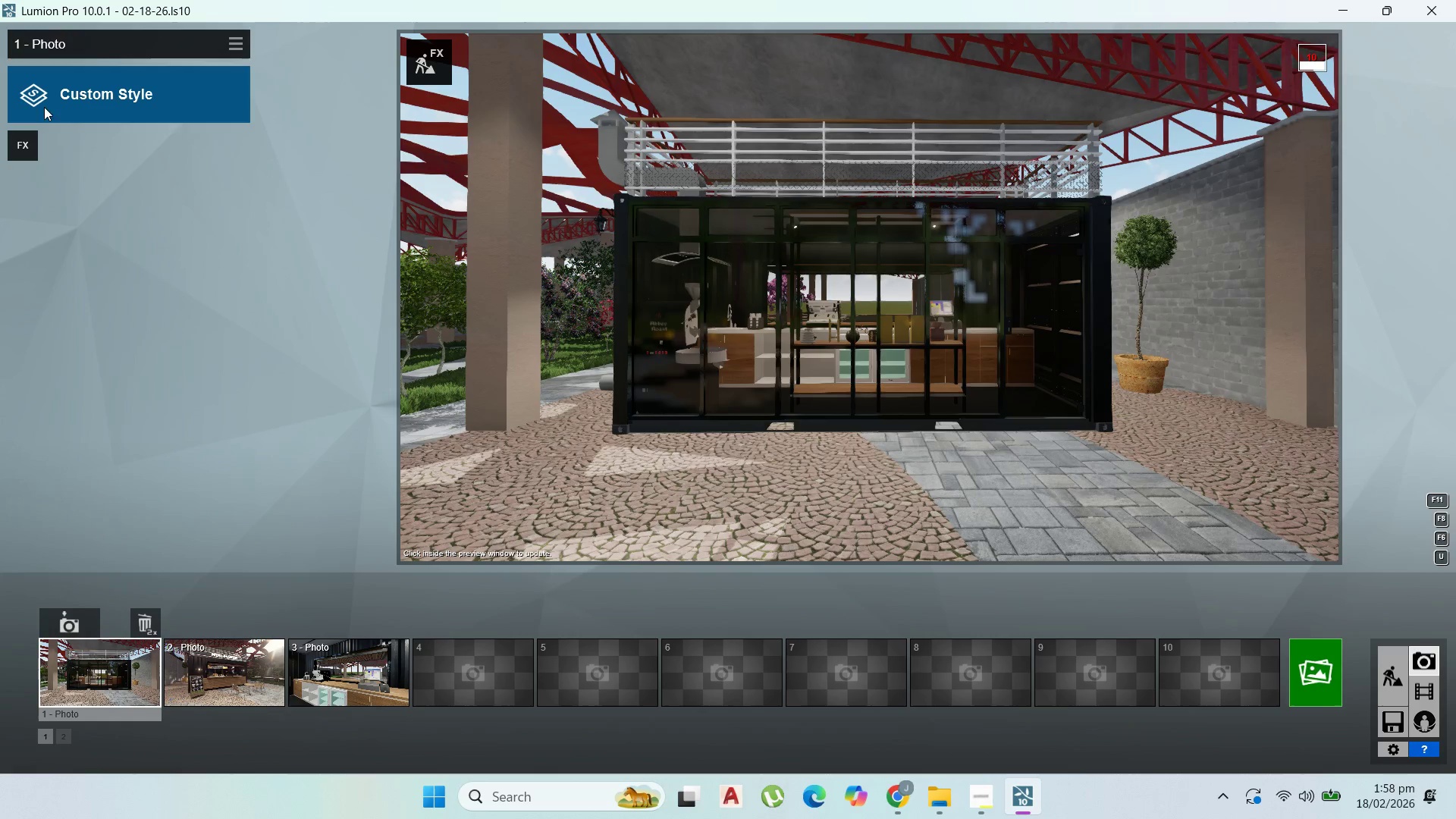 
mouse_move([205, 63])
 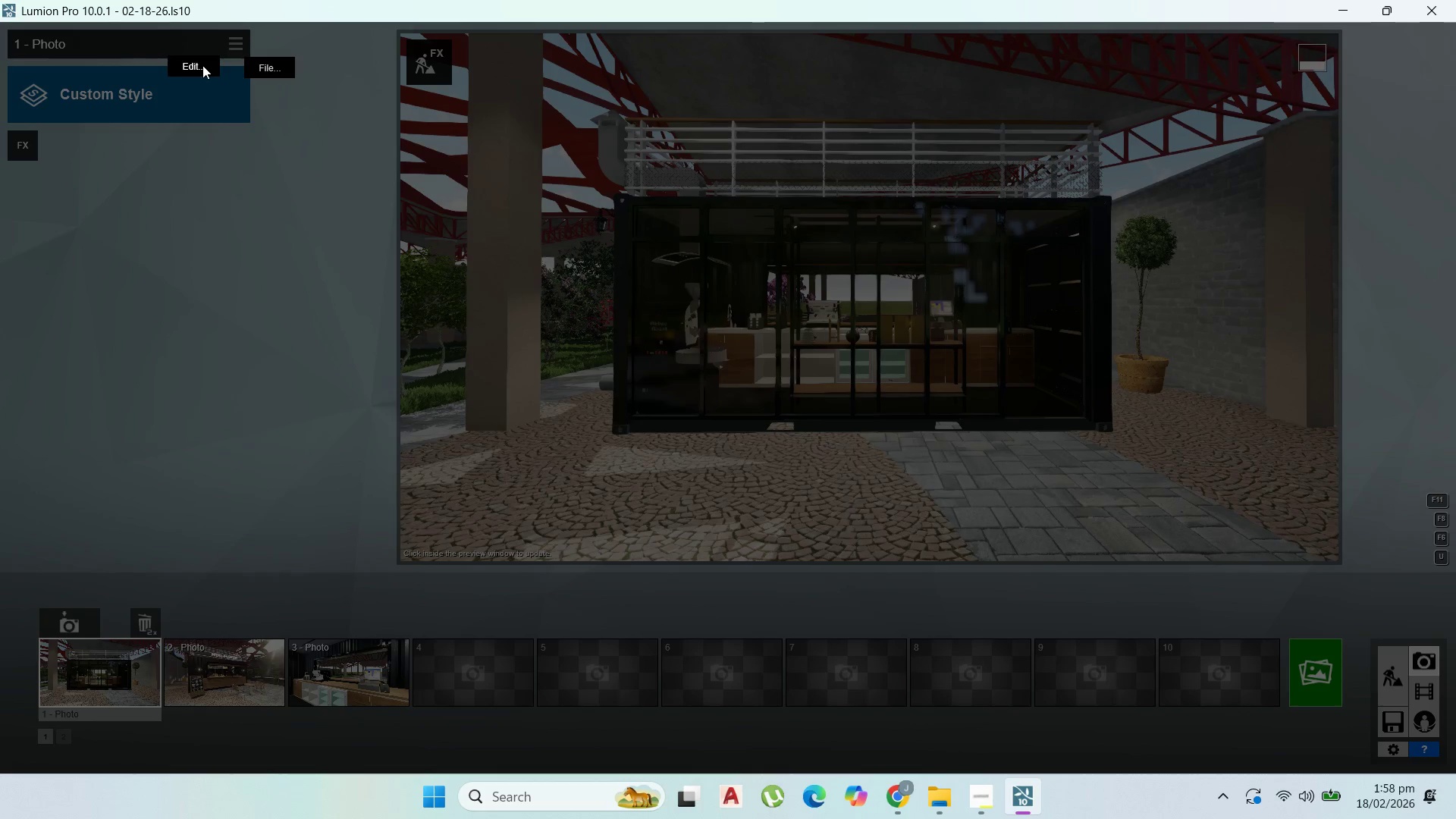 
left_click([202, 65])
 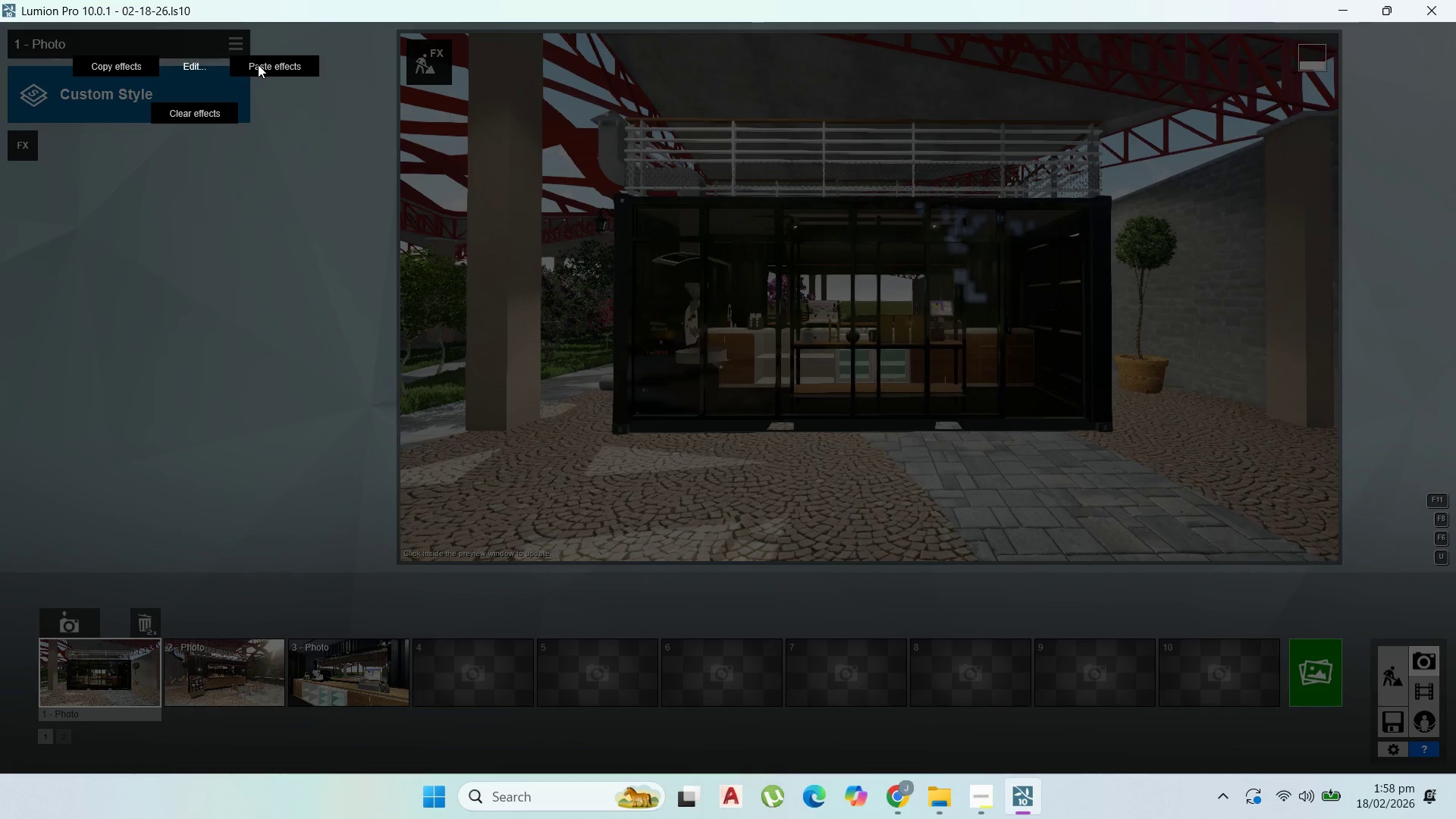 
left_click([261, 64])
 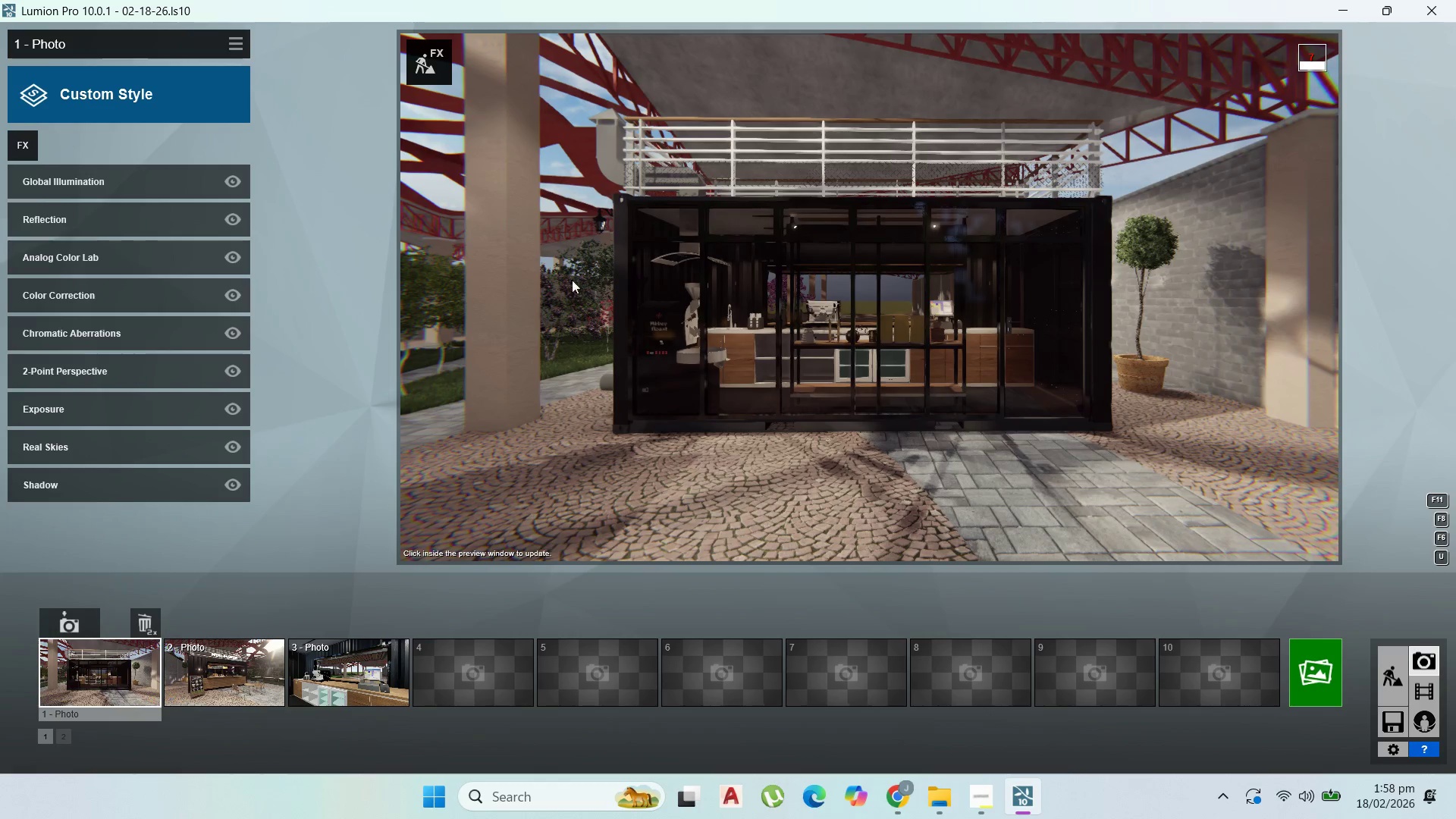 
wait(5.03)
 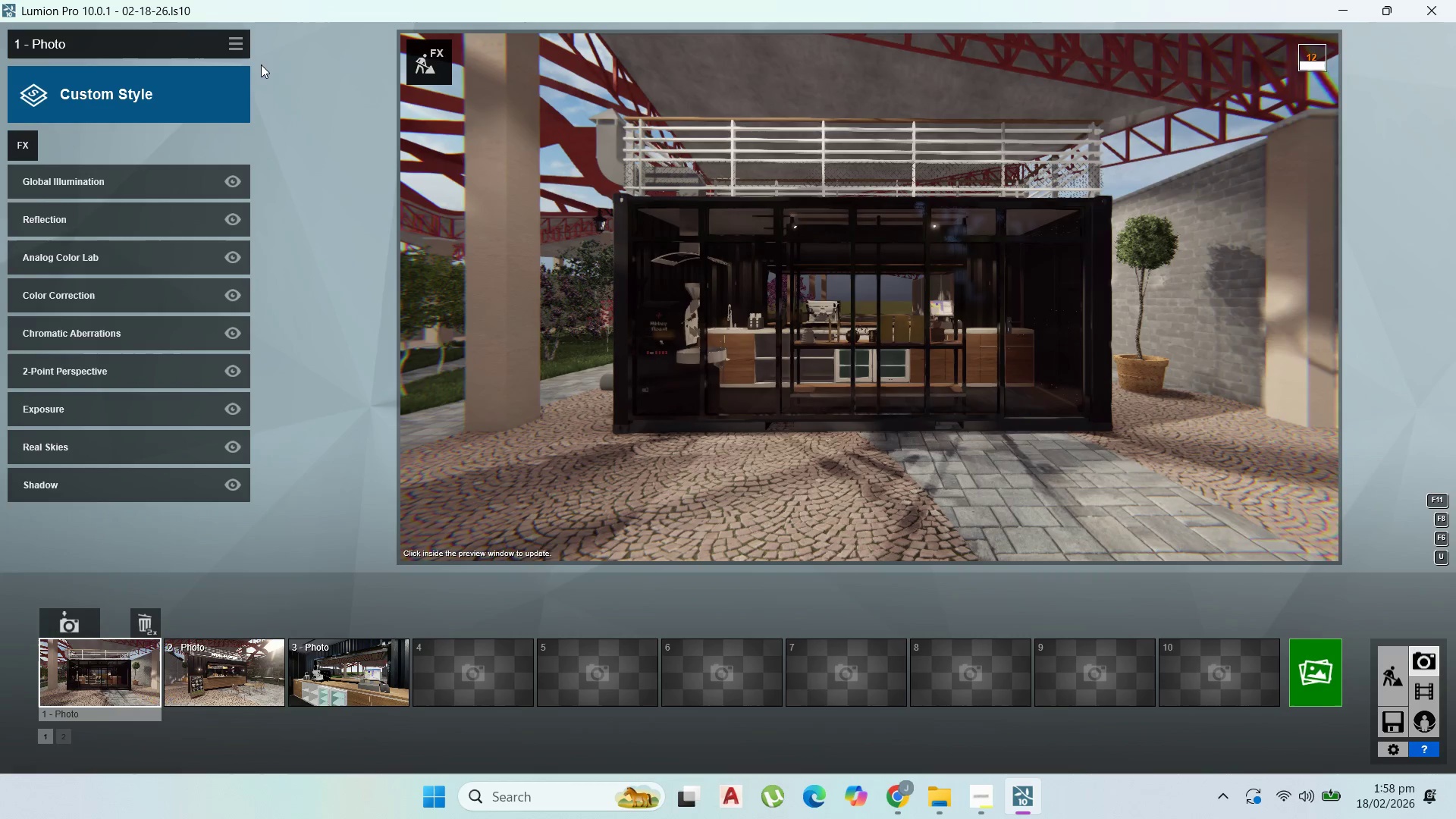 
double_click([1396, 699])
 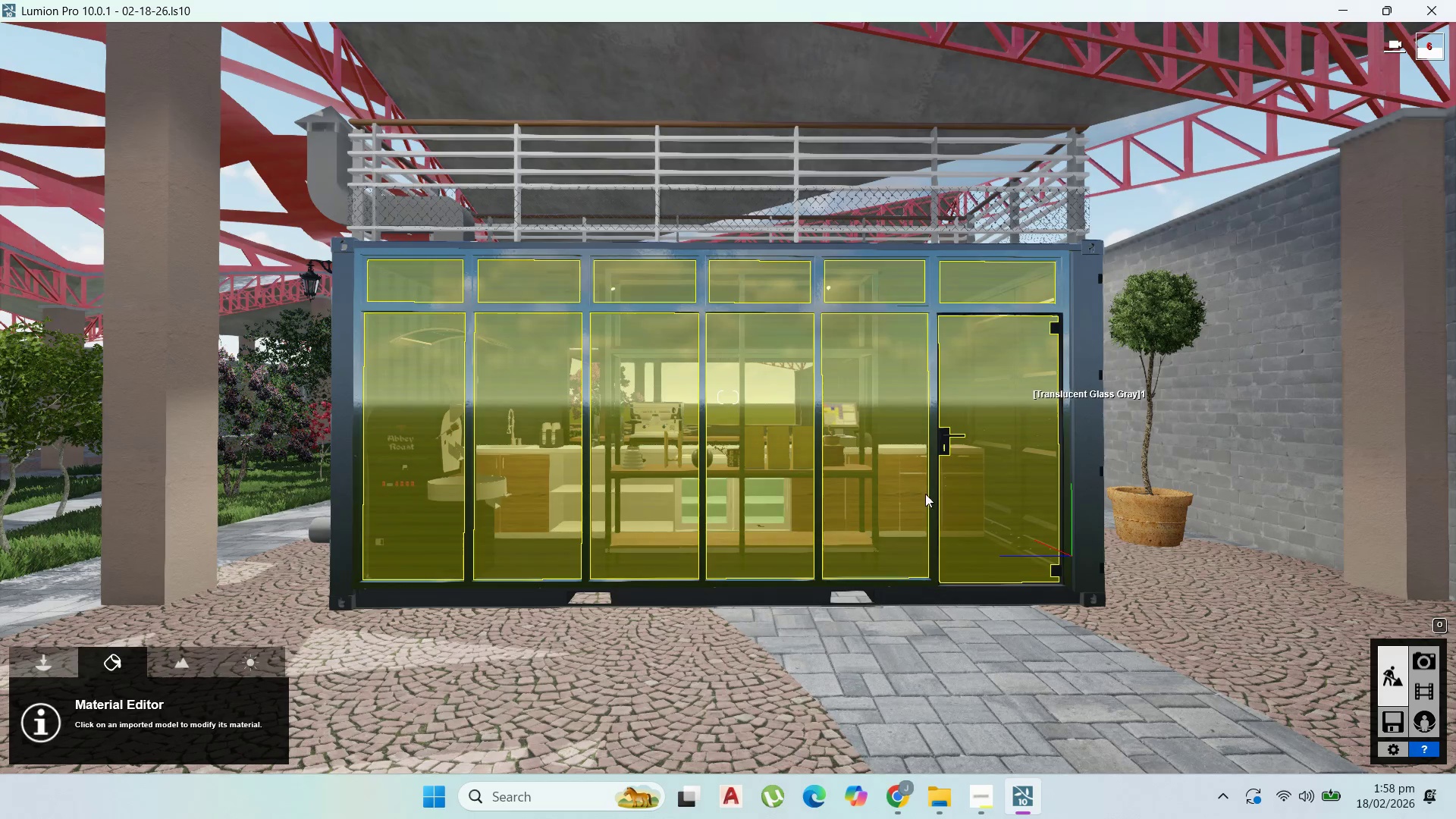 
left_click([1014, 494])
 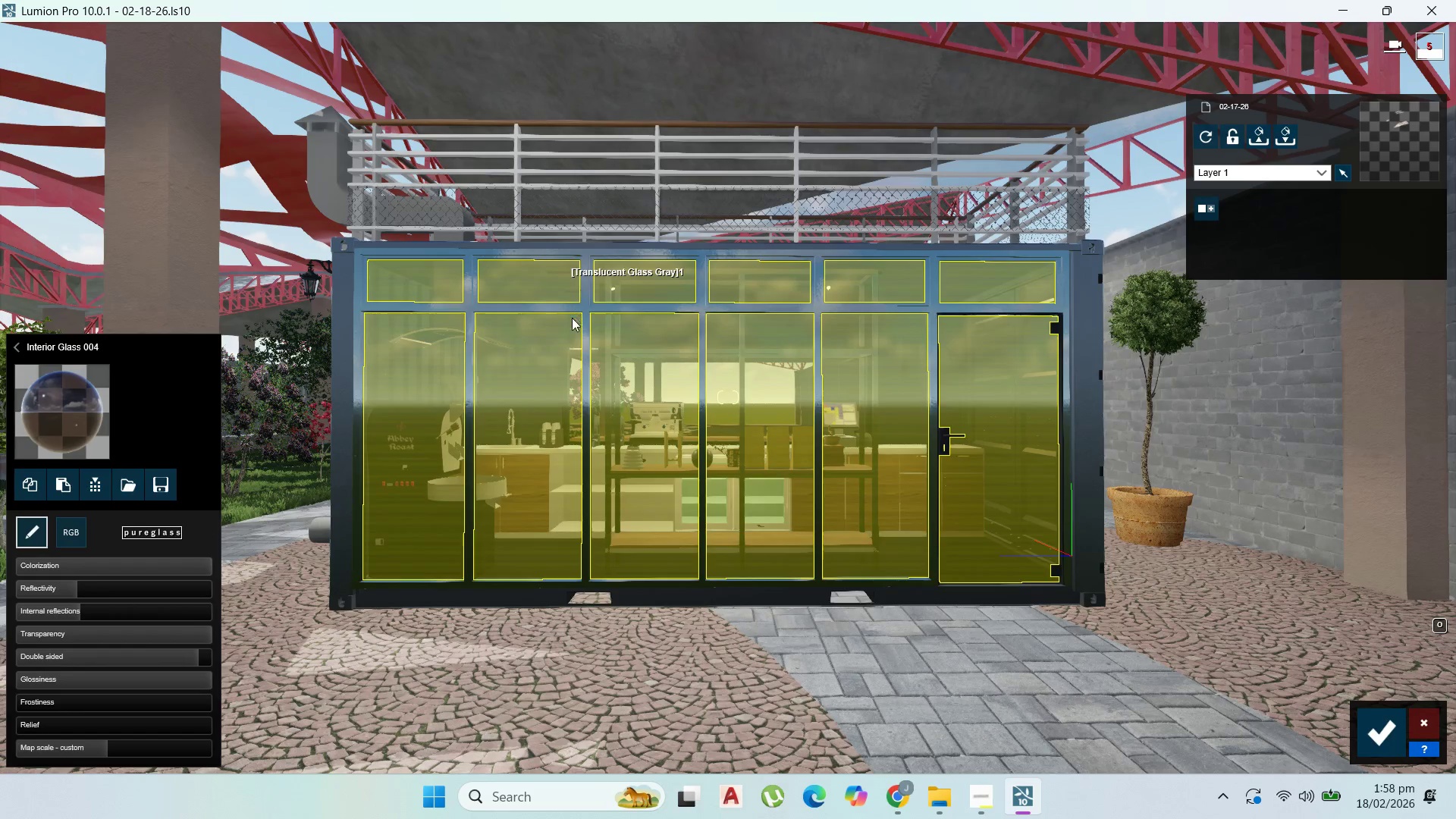 
wait(5.66)
 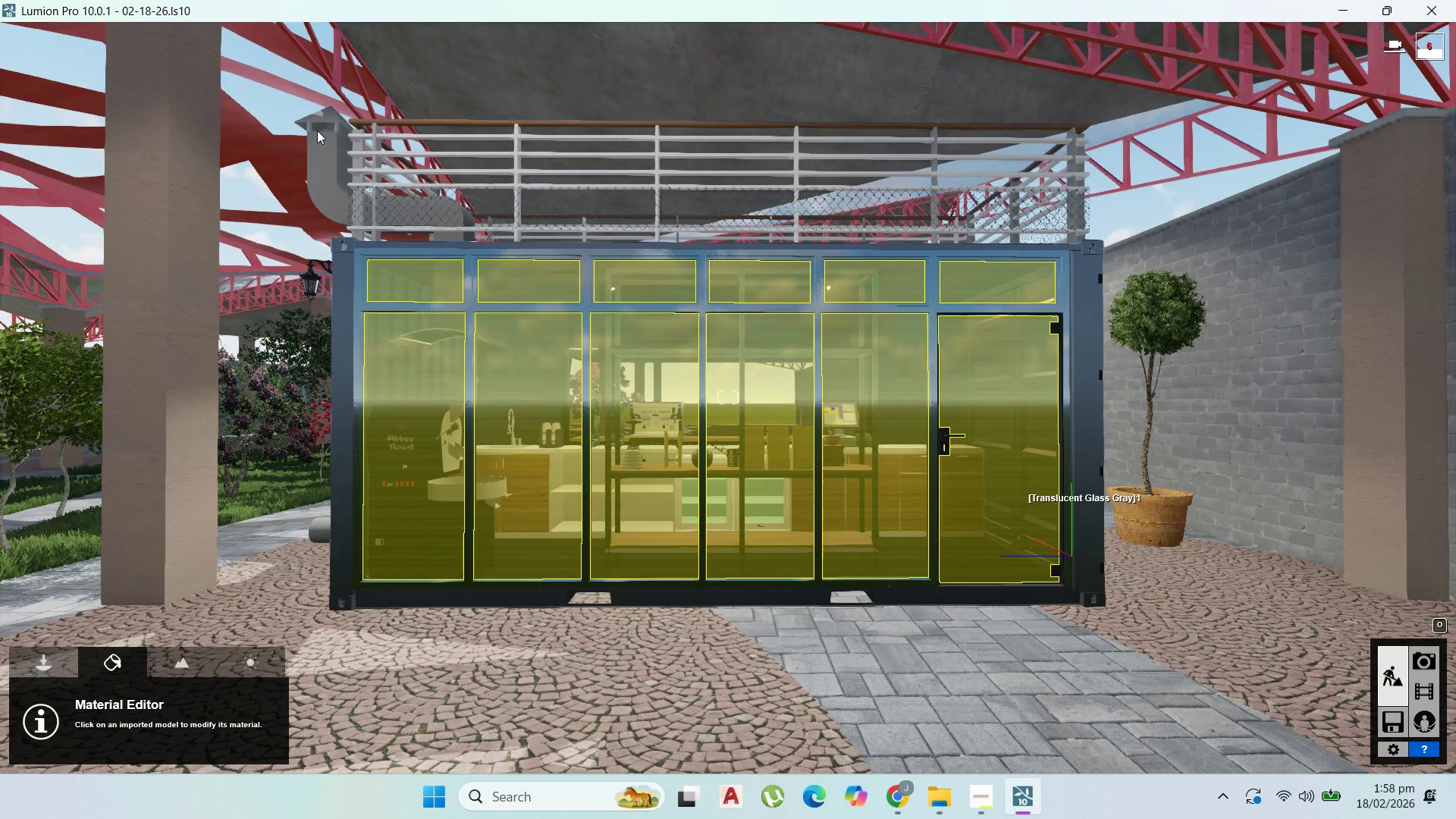 
left_click([77, 391])
 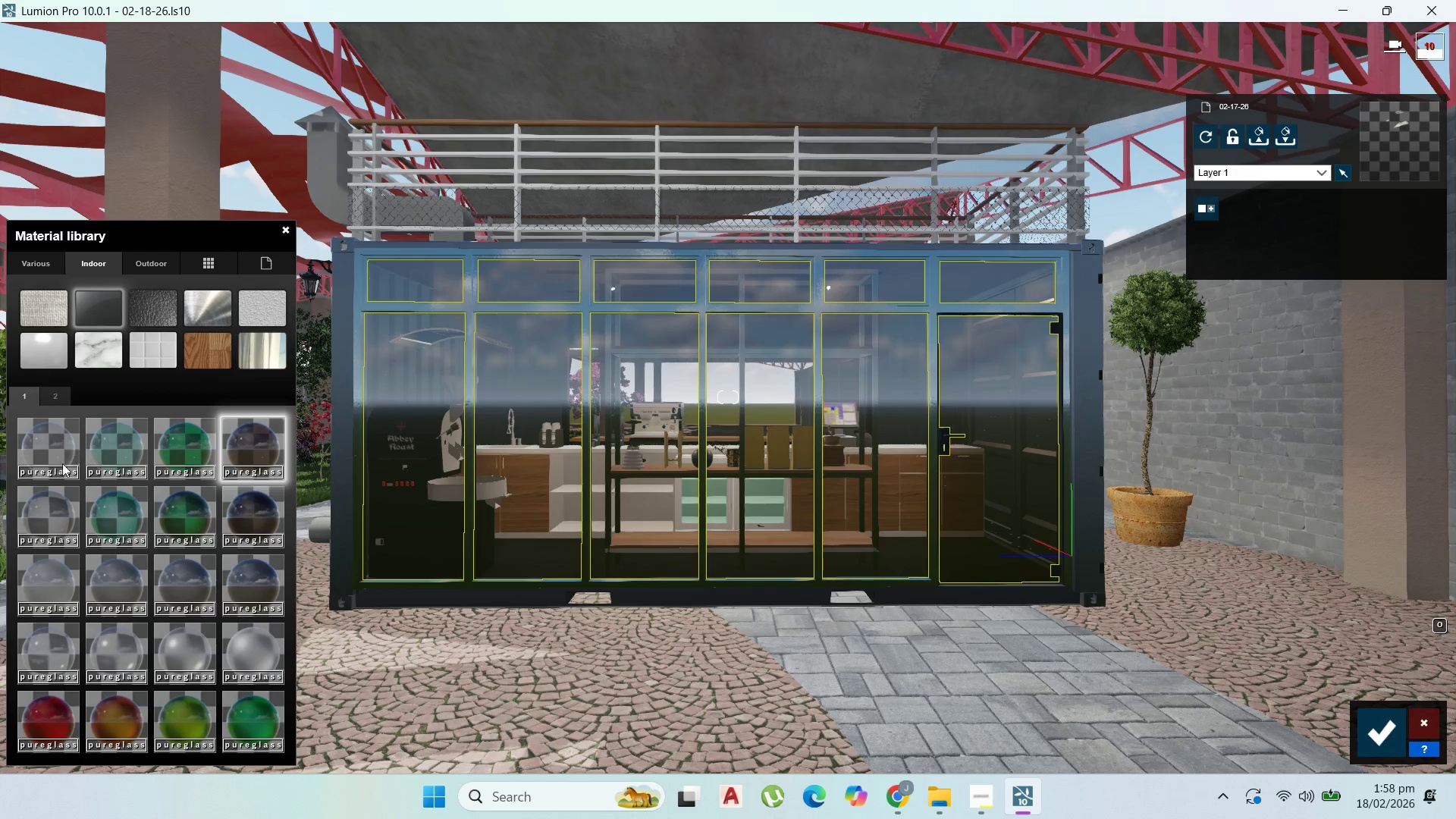 
left_click([52, 504])
 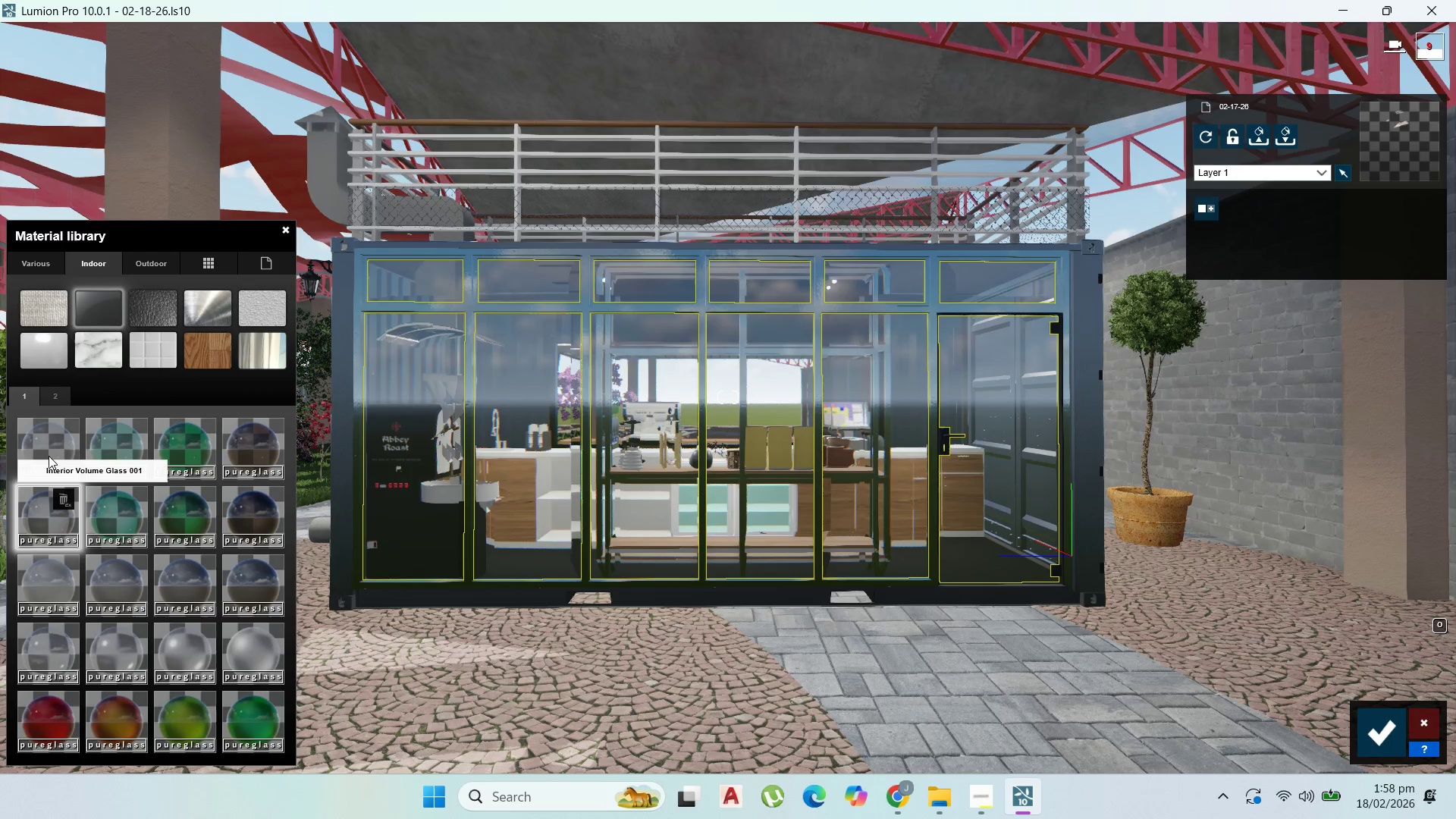 
left_click([49, 453])
 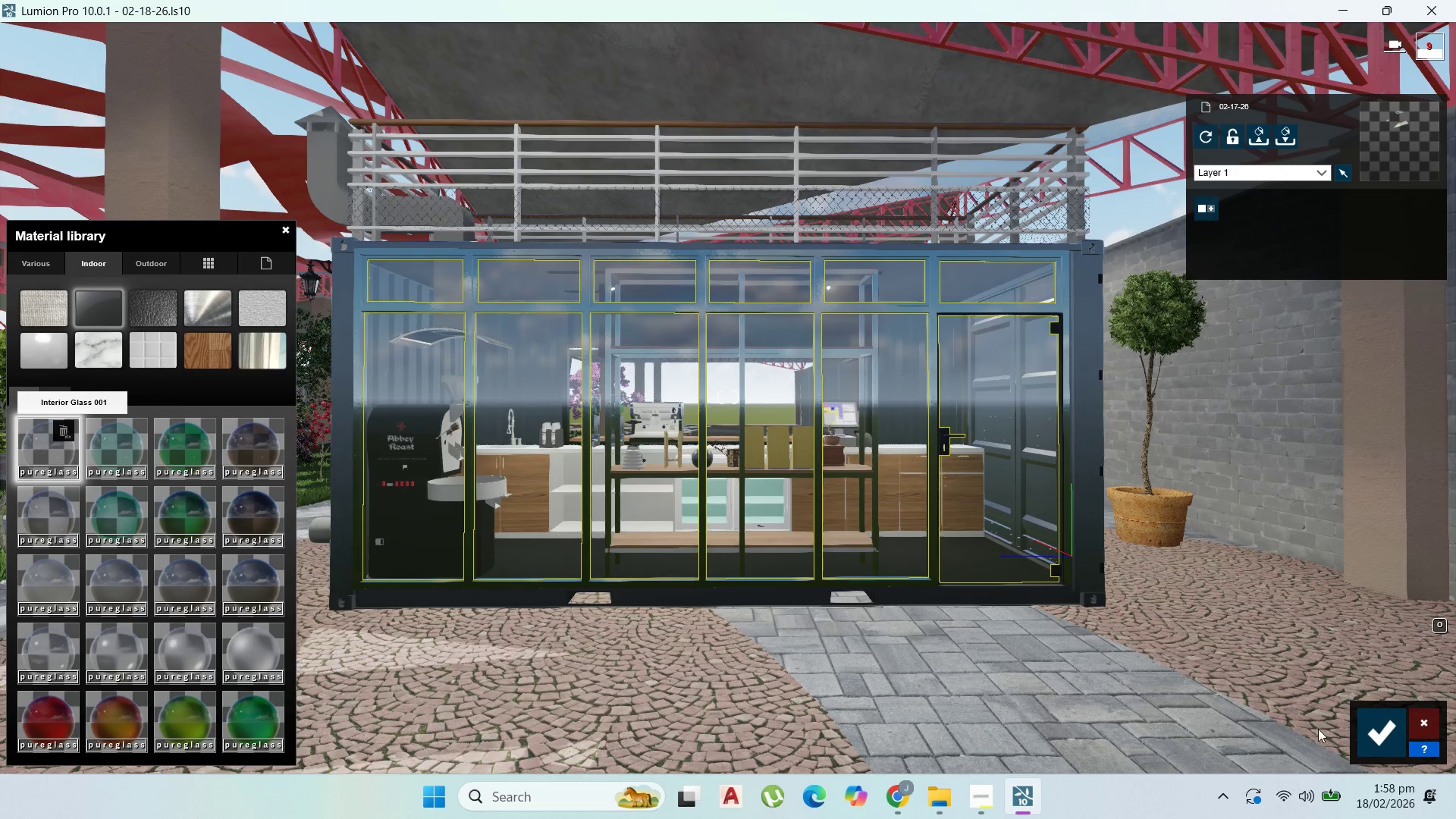 
left_click([1367, 726])
 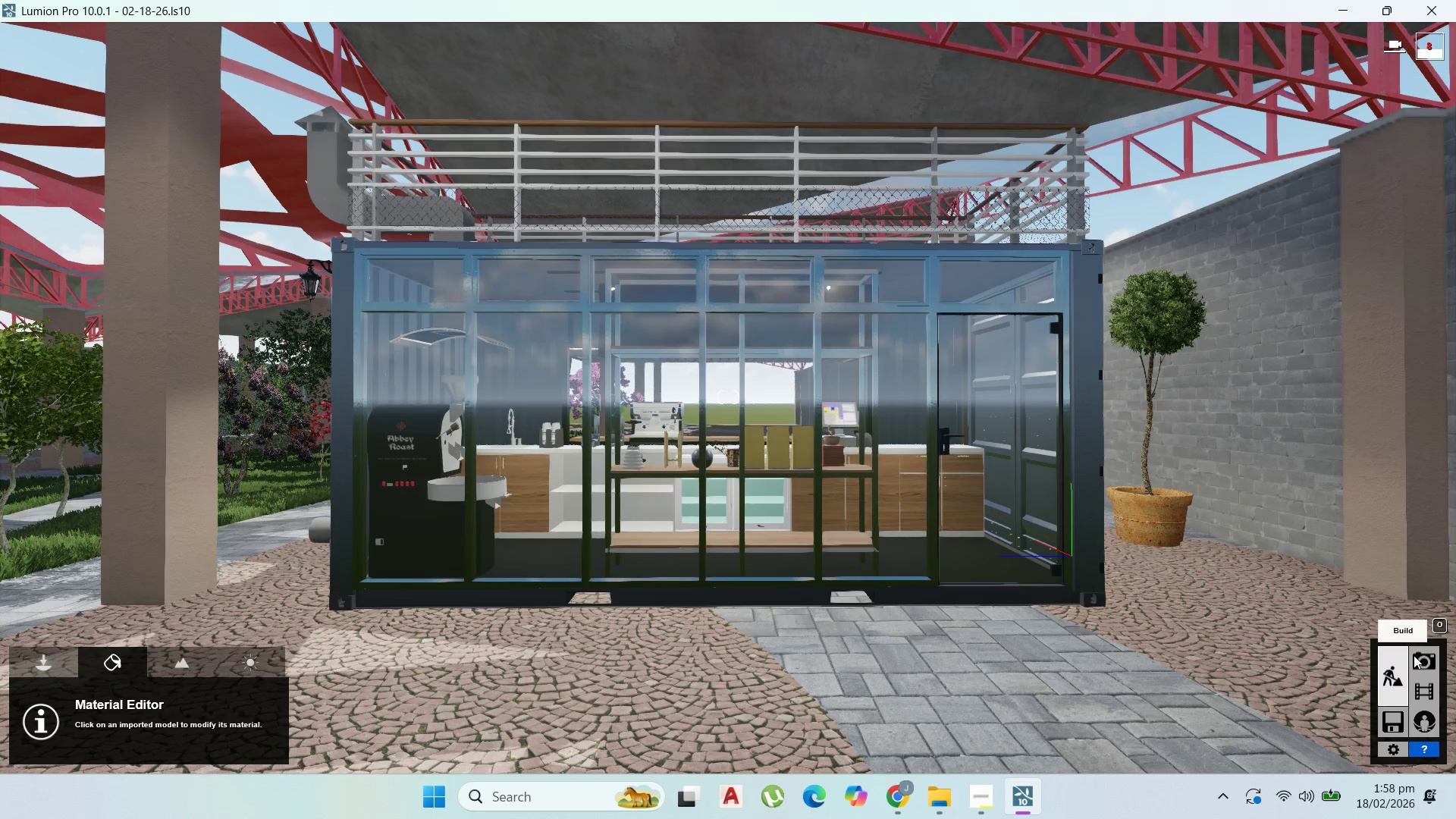 
double_click([1426, 653])
 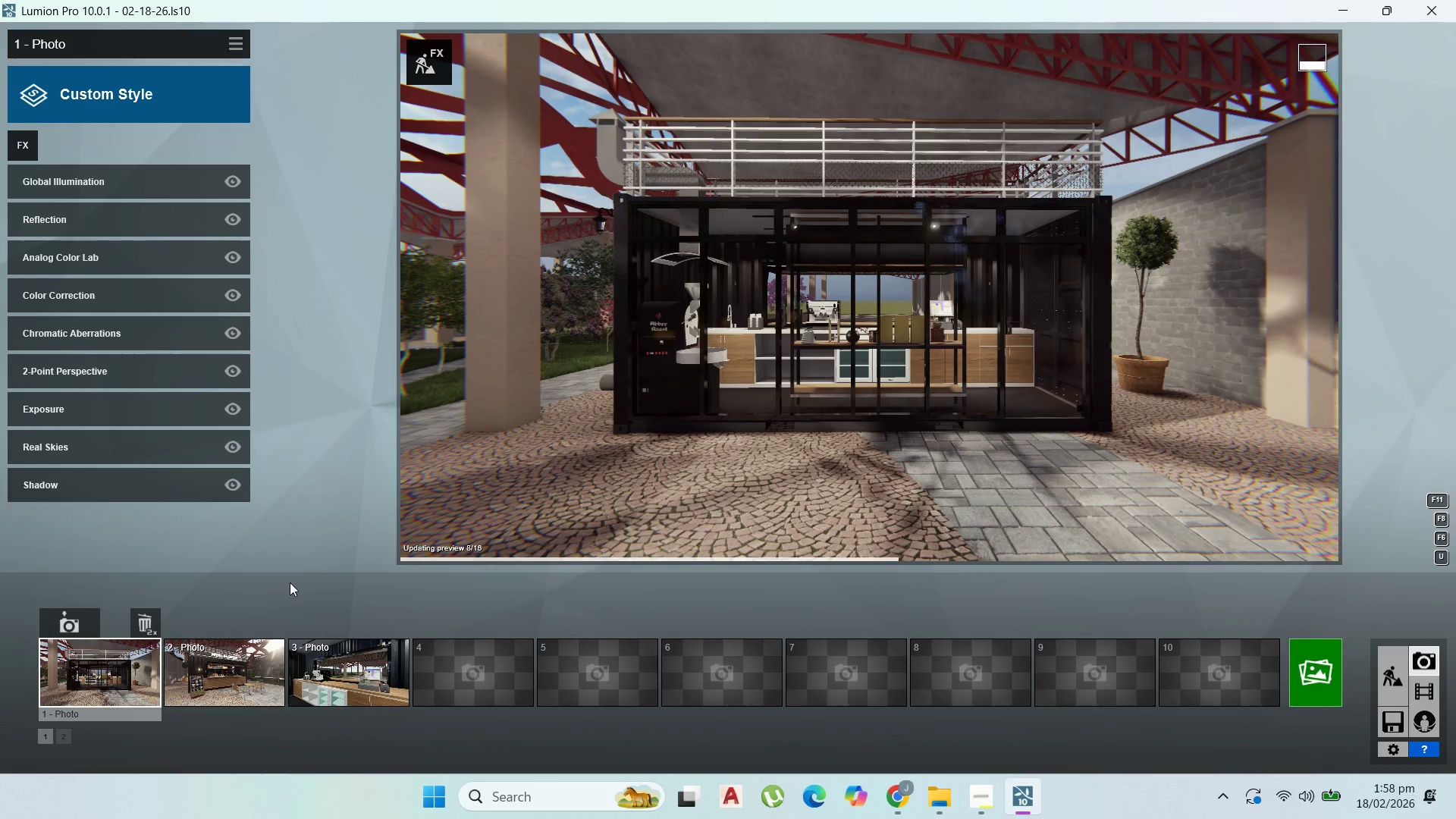 
left_click([99, 689])
 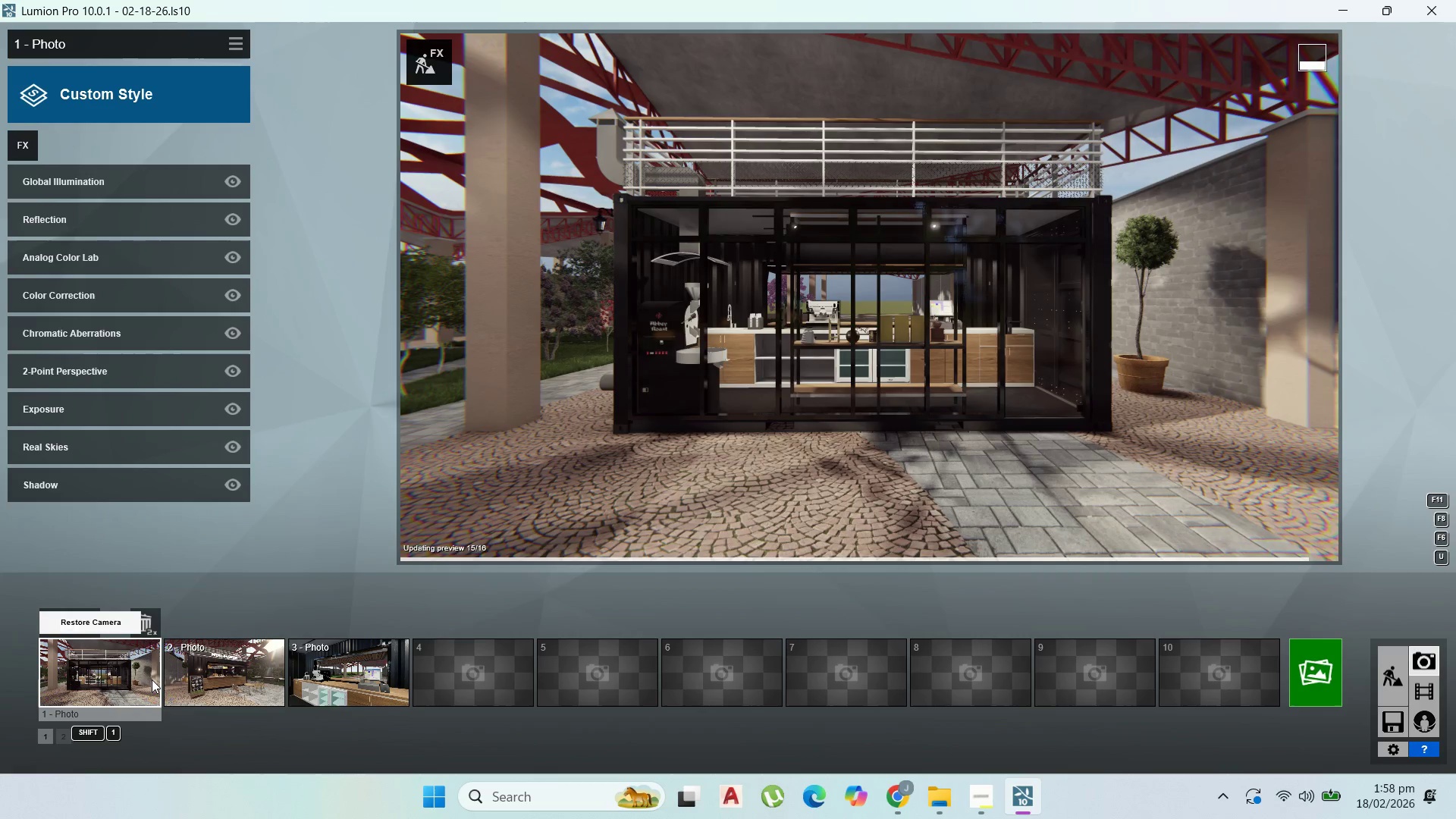 
mouse_move([187, 675])
 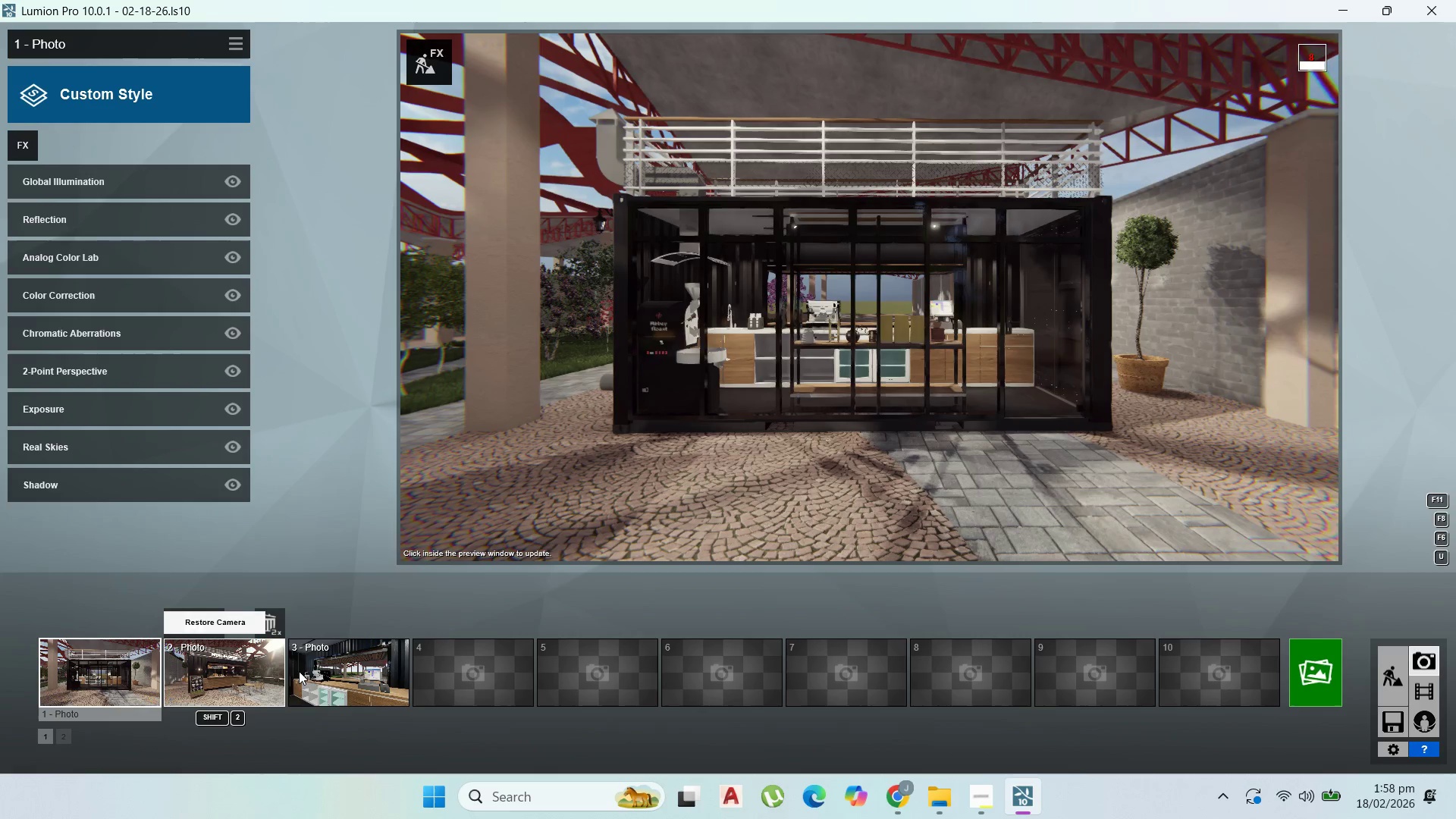 
wait(8.55)
 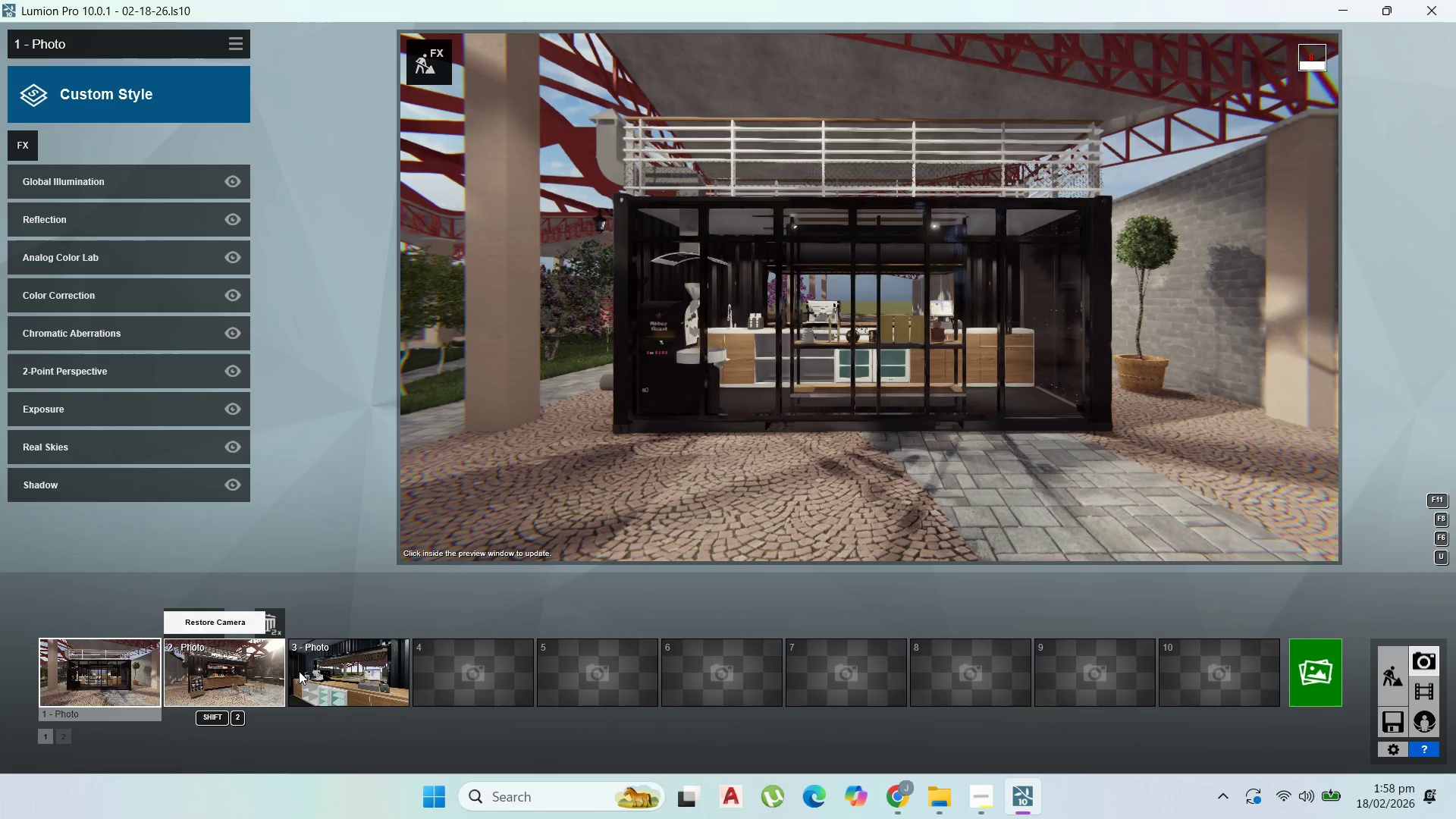 
left_click([362, 664])
 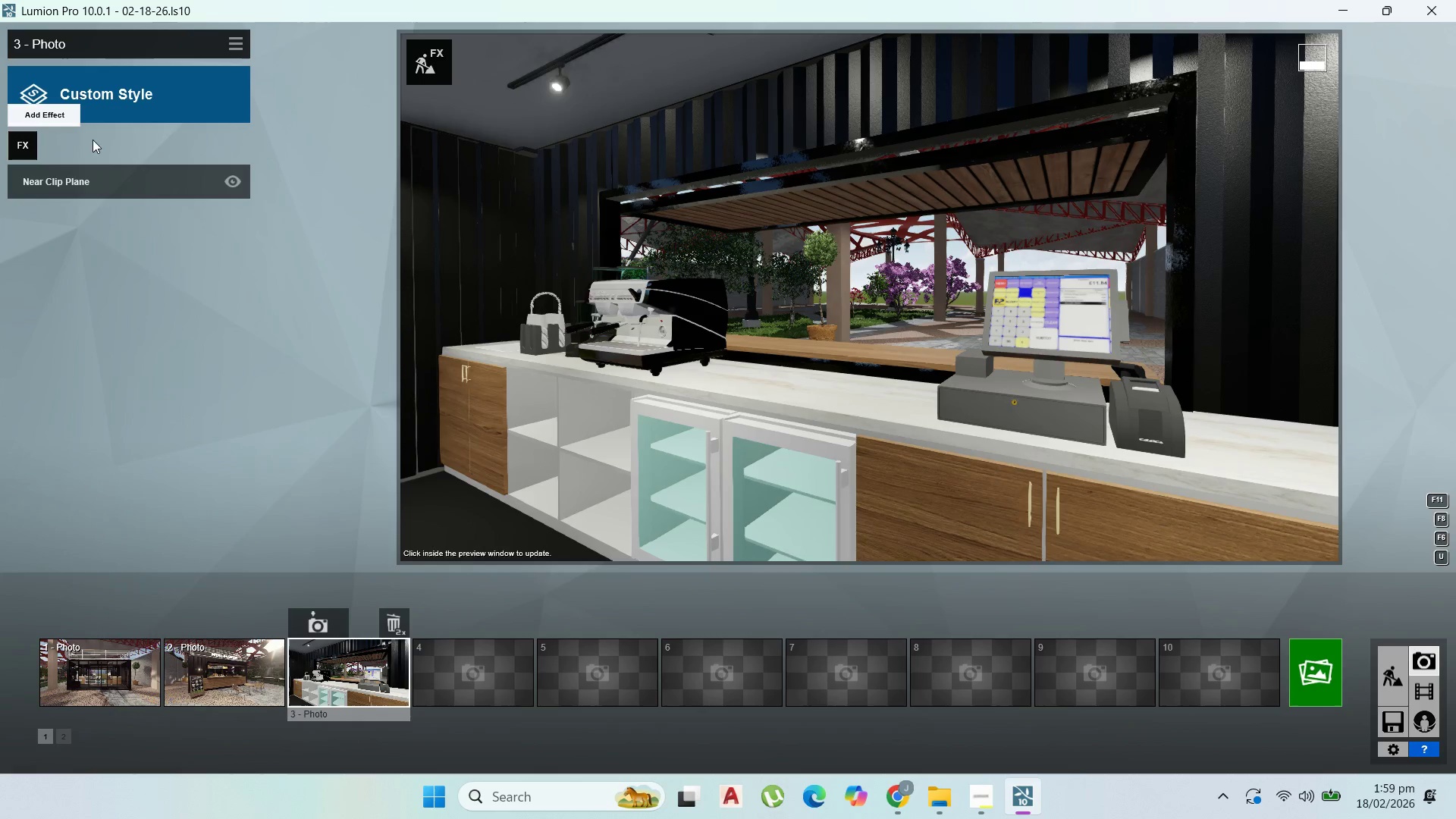 
wait(5.66)
 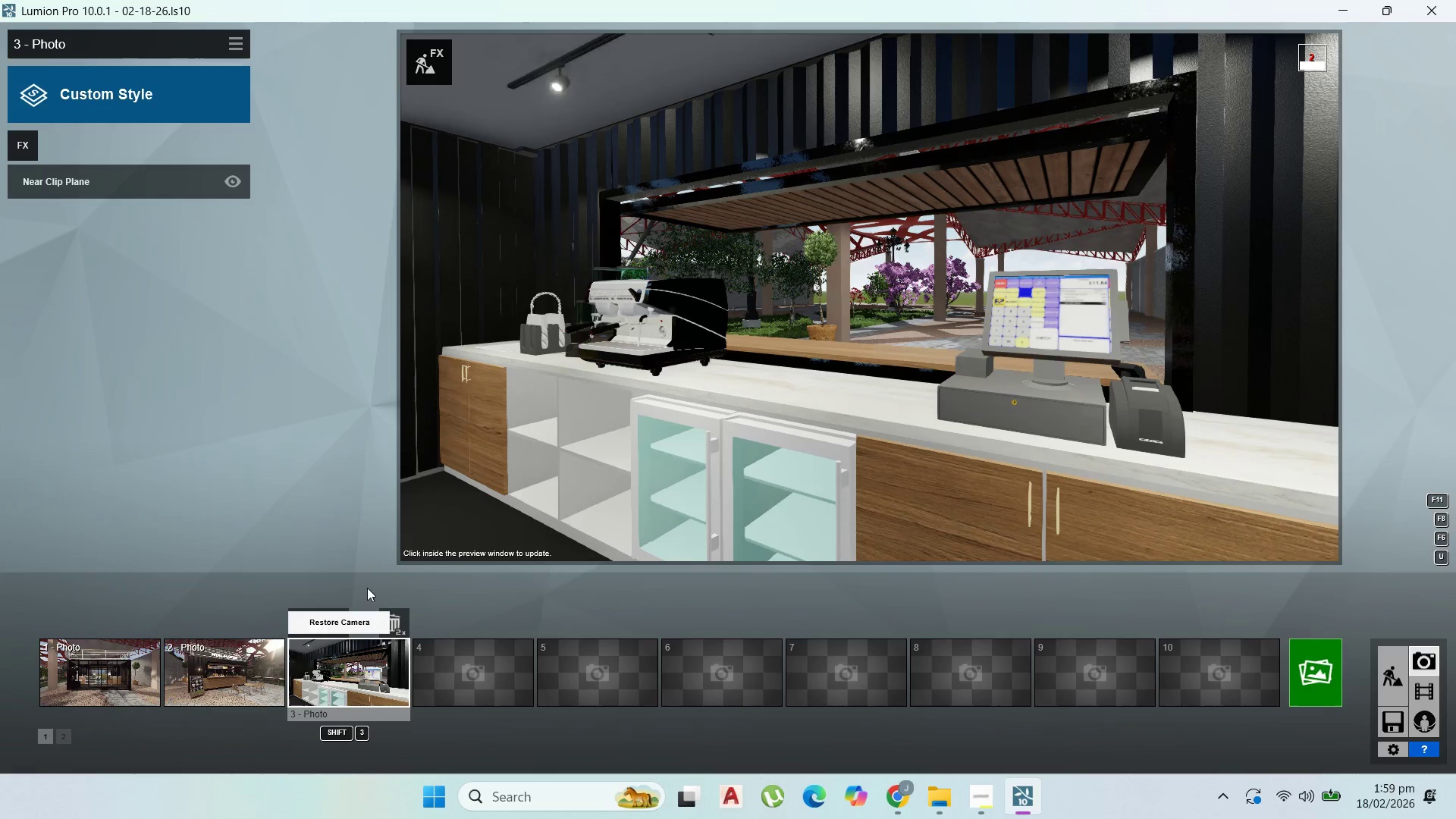 
double_click([276, 181])
 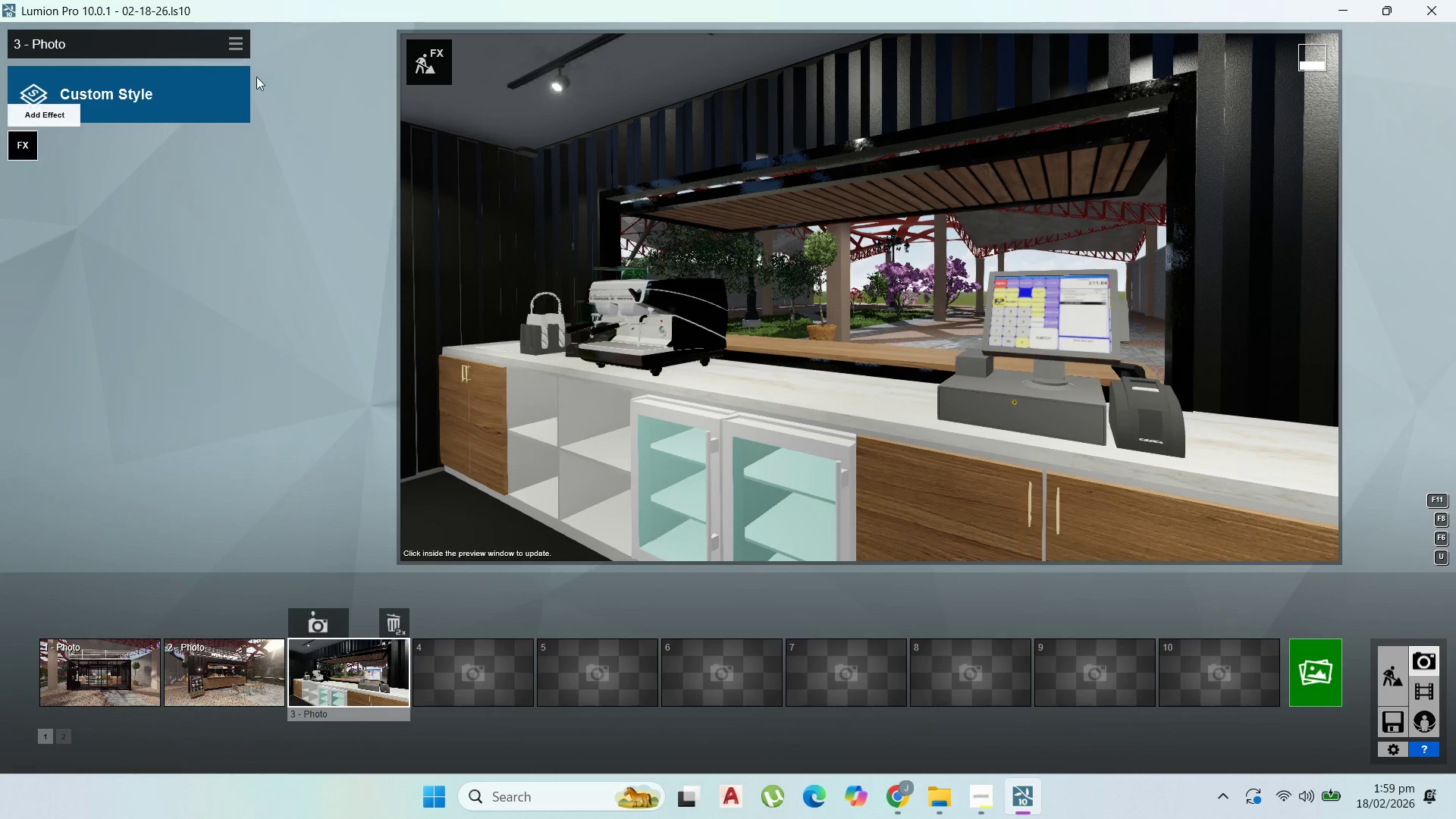 
left_click([235, 41])
 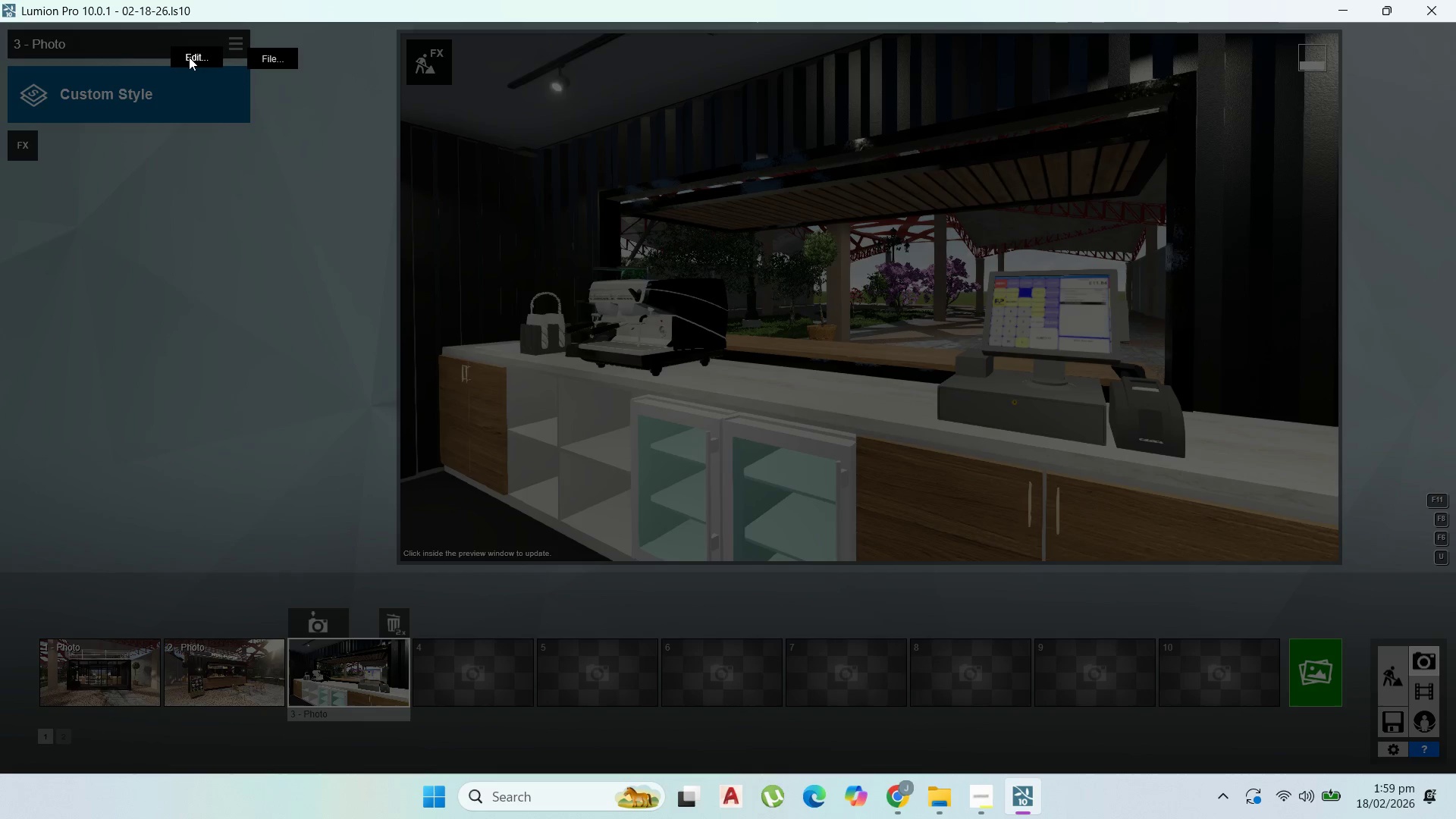 
left_click([189, 57])
 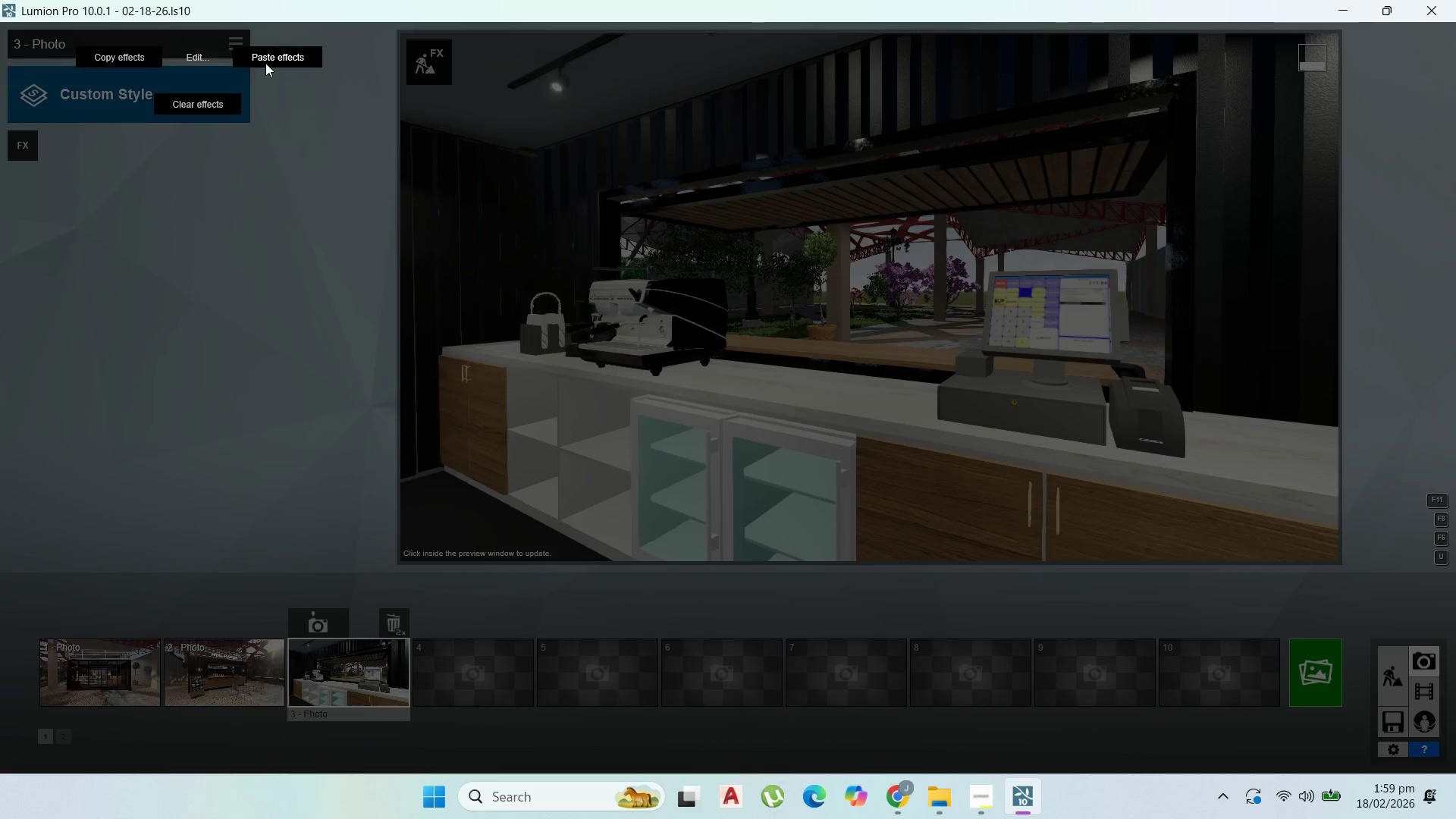 
left_click([268, 63])
 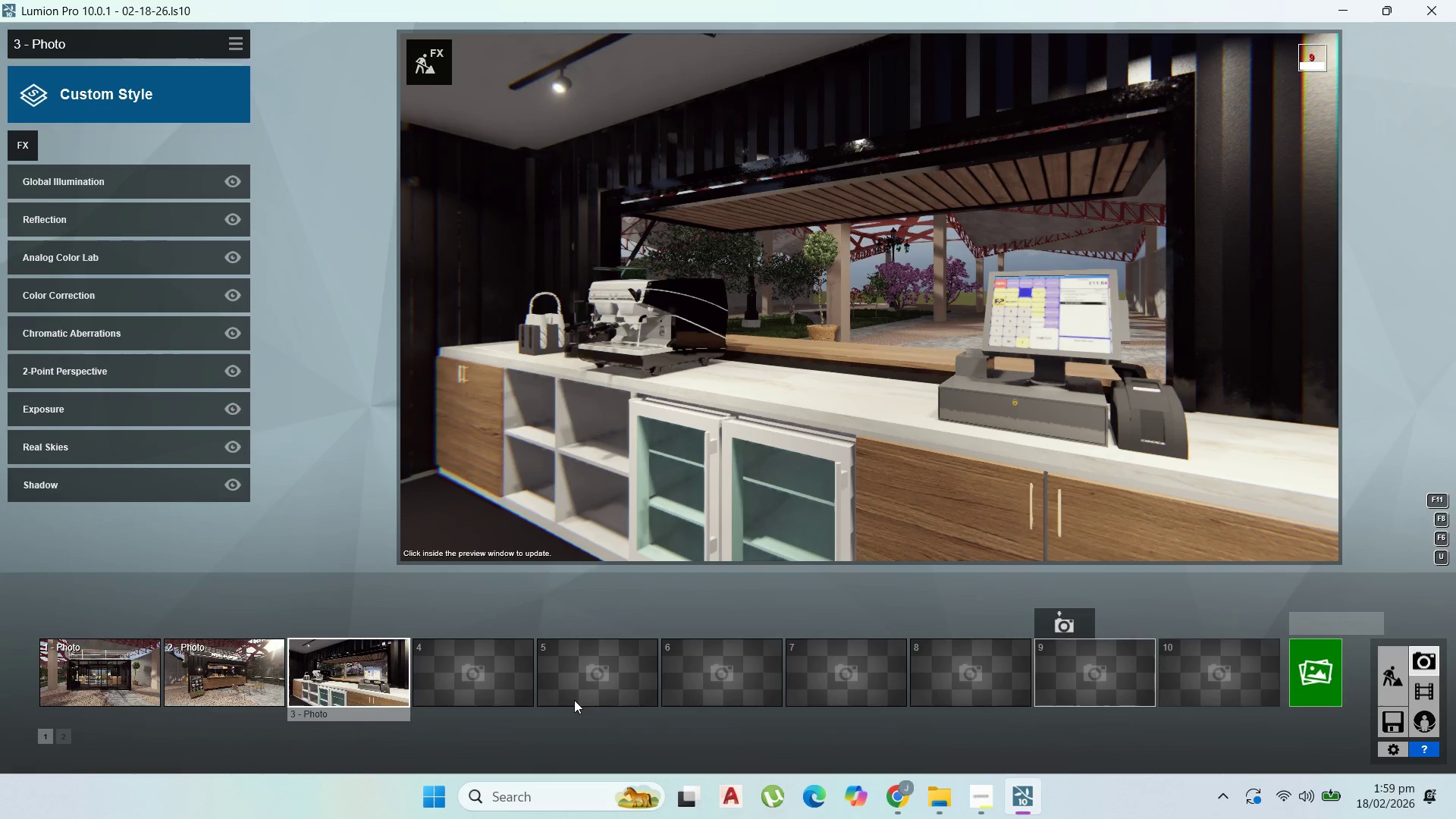 
wait(6.97)
 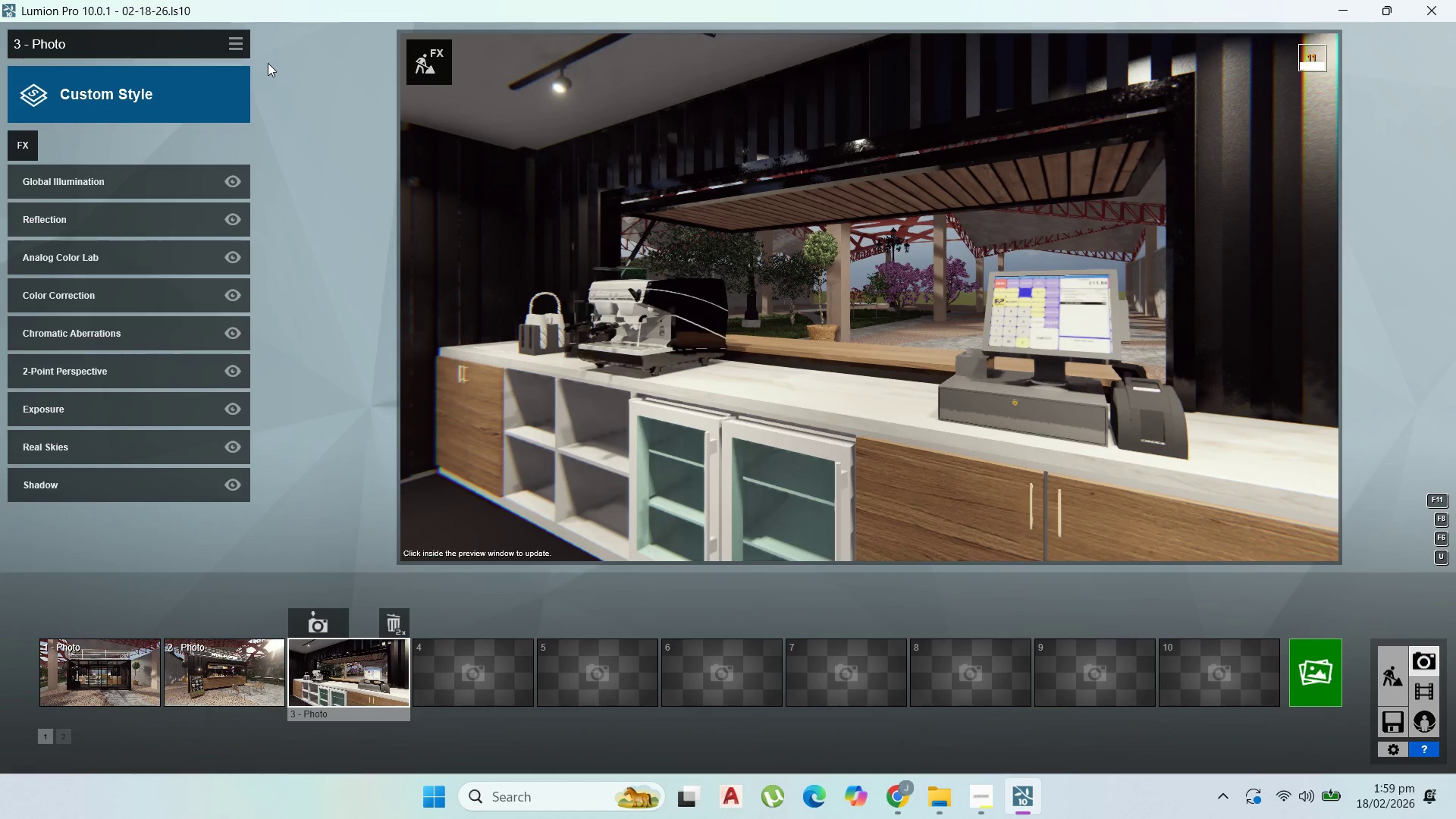 
left_click([199, 667])
 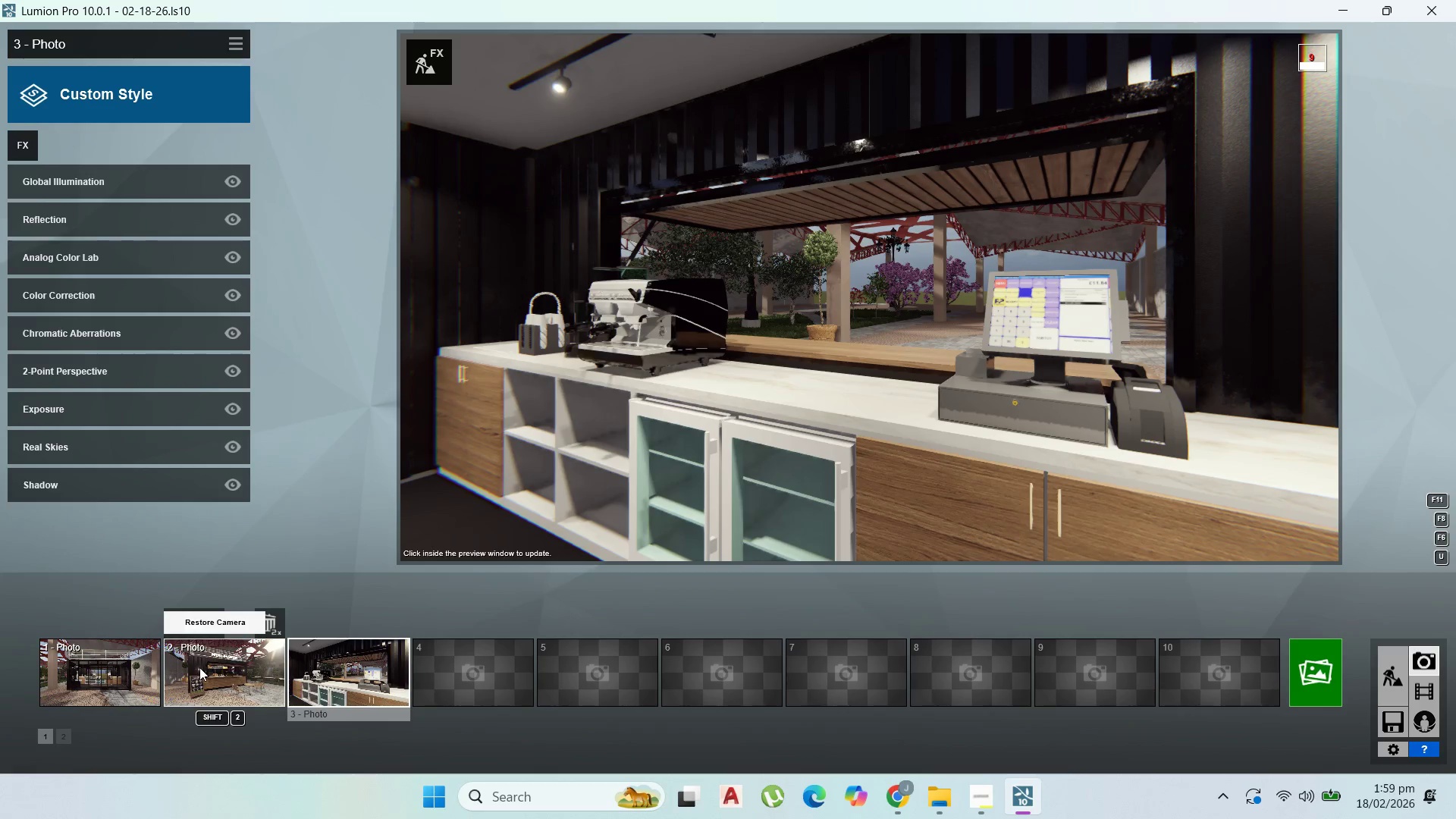 
left_click([199, 667])
 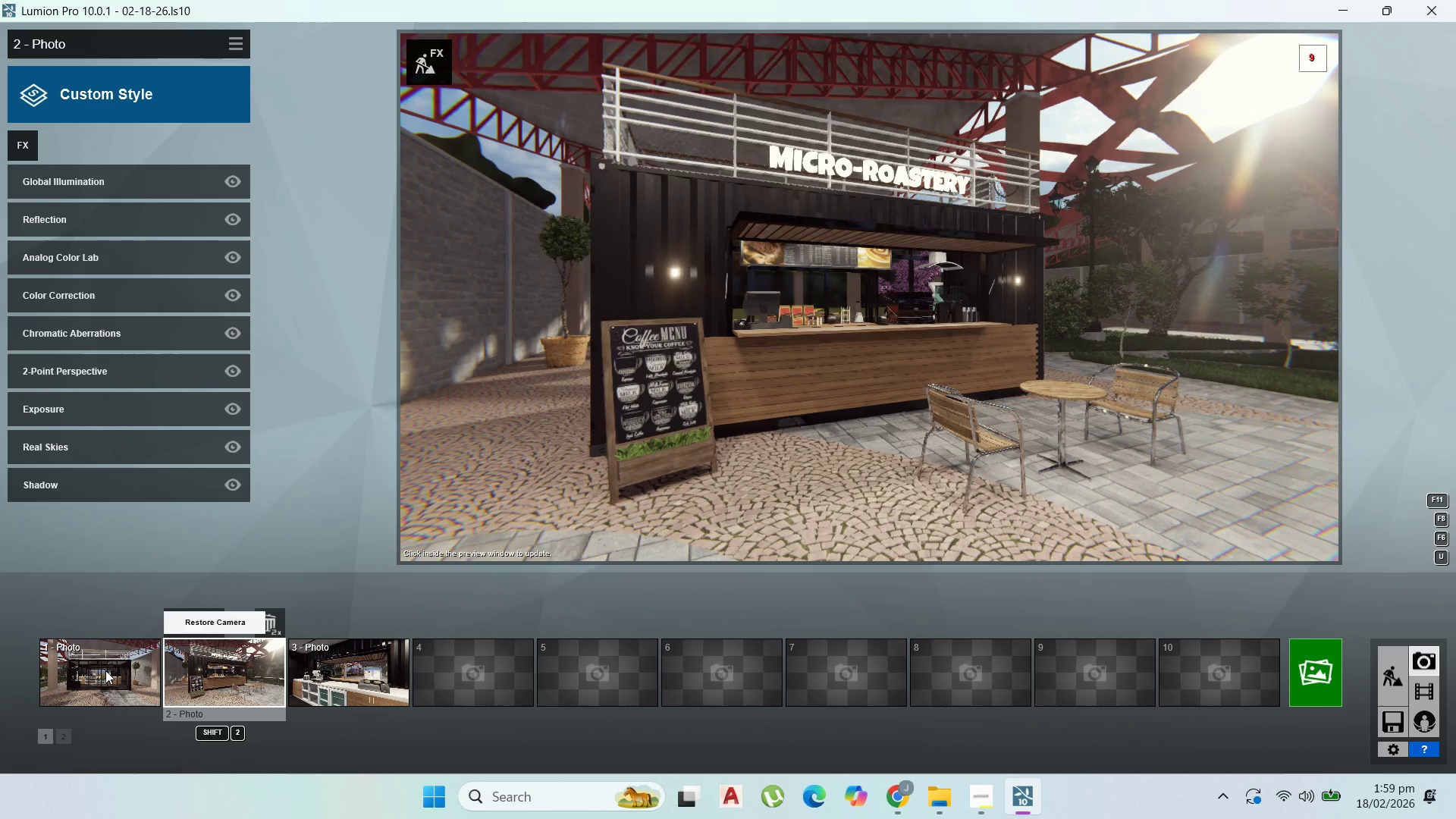 
left_click([105, 670])
 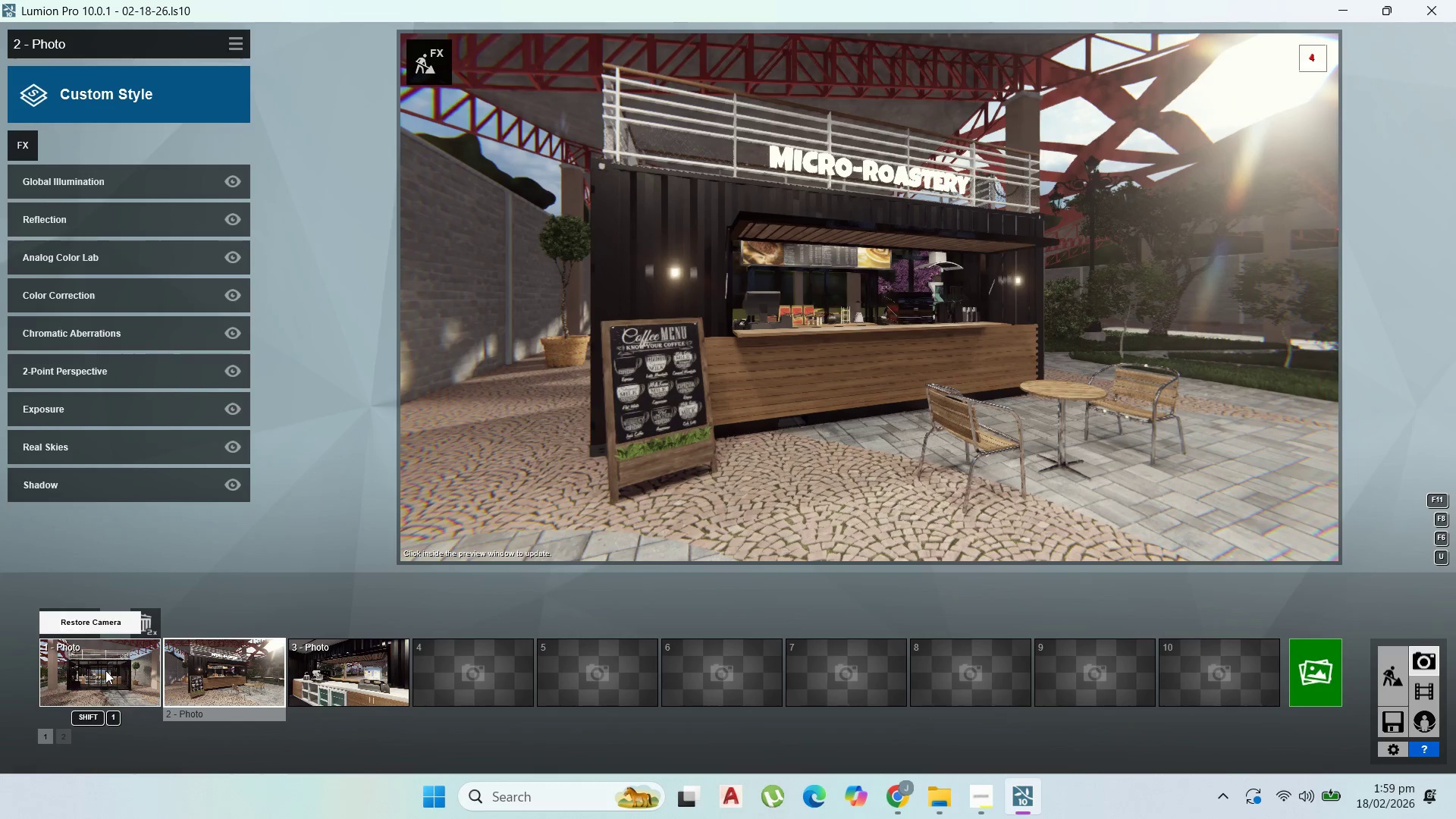 
left_click([105, 670])
 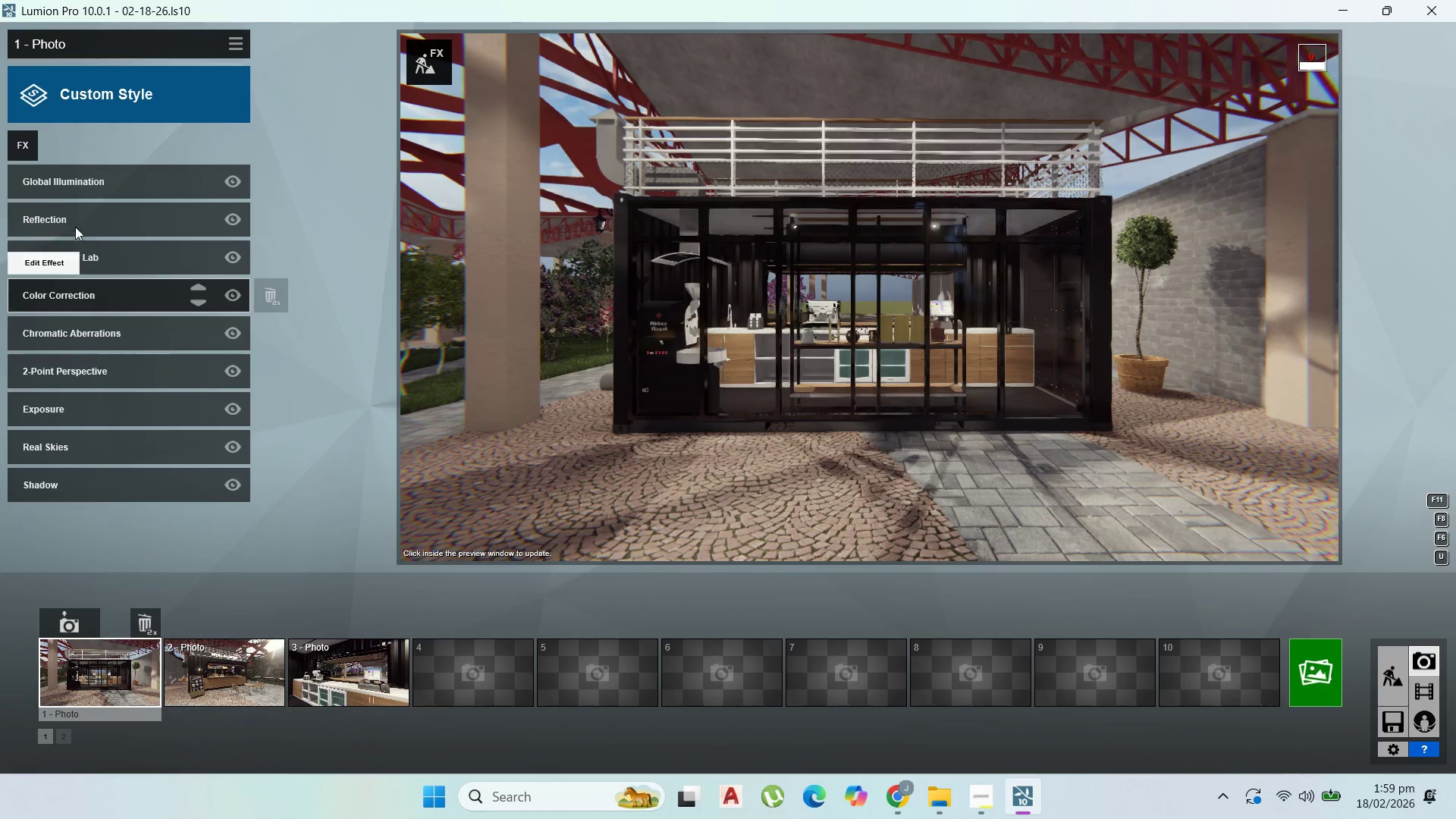 
mouse_move([112, 203])
 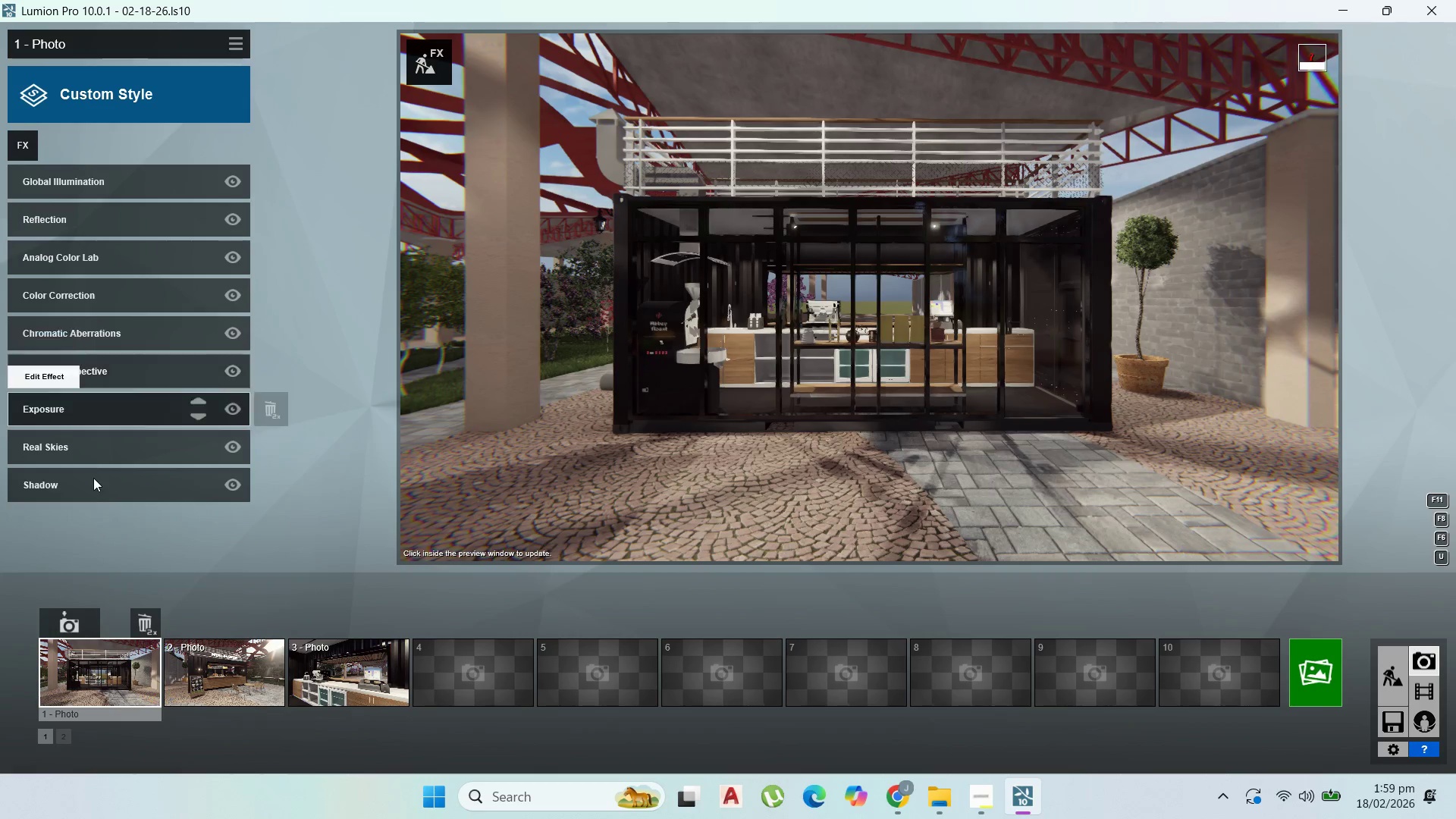 
left_click([106, 220])
 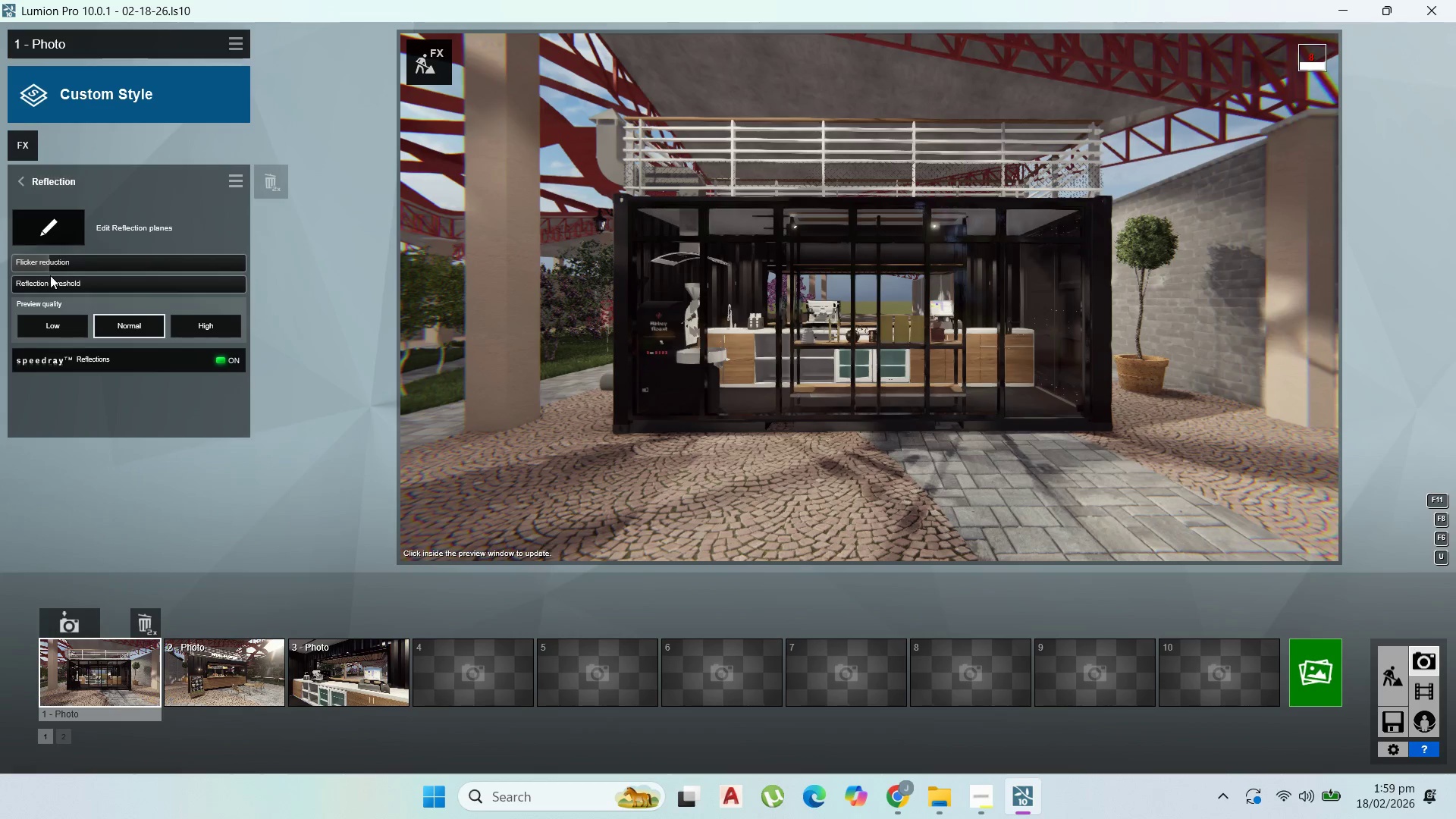 
left_click([47, 226])
 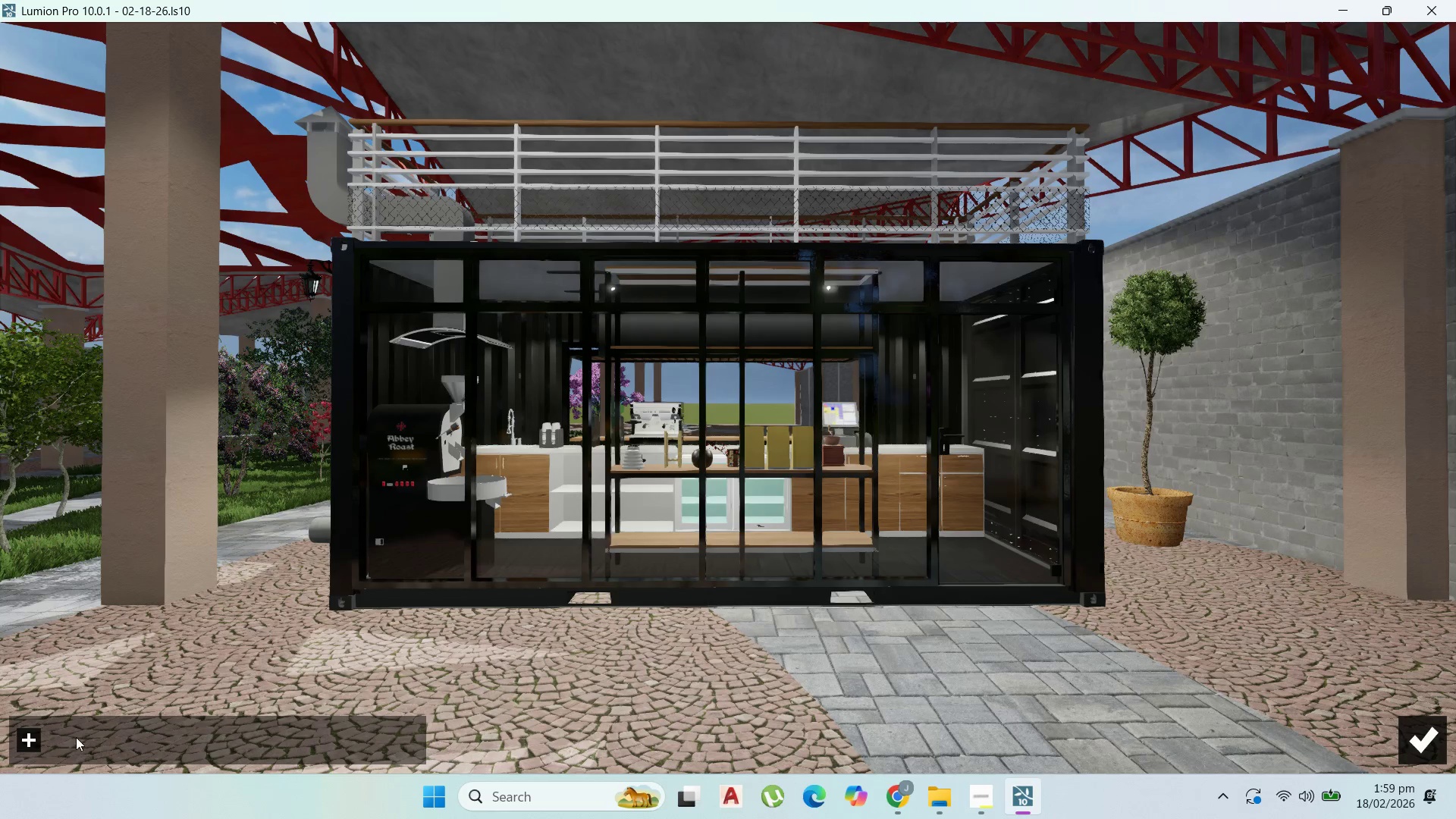 
left_click_drag(start_coordinate=[31, 739], to_coordinate=[36, 739])
 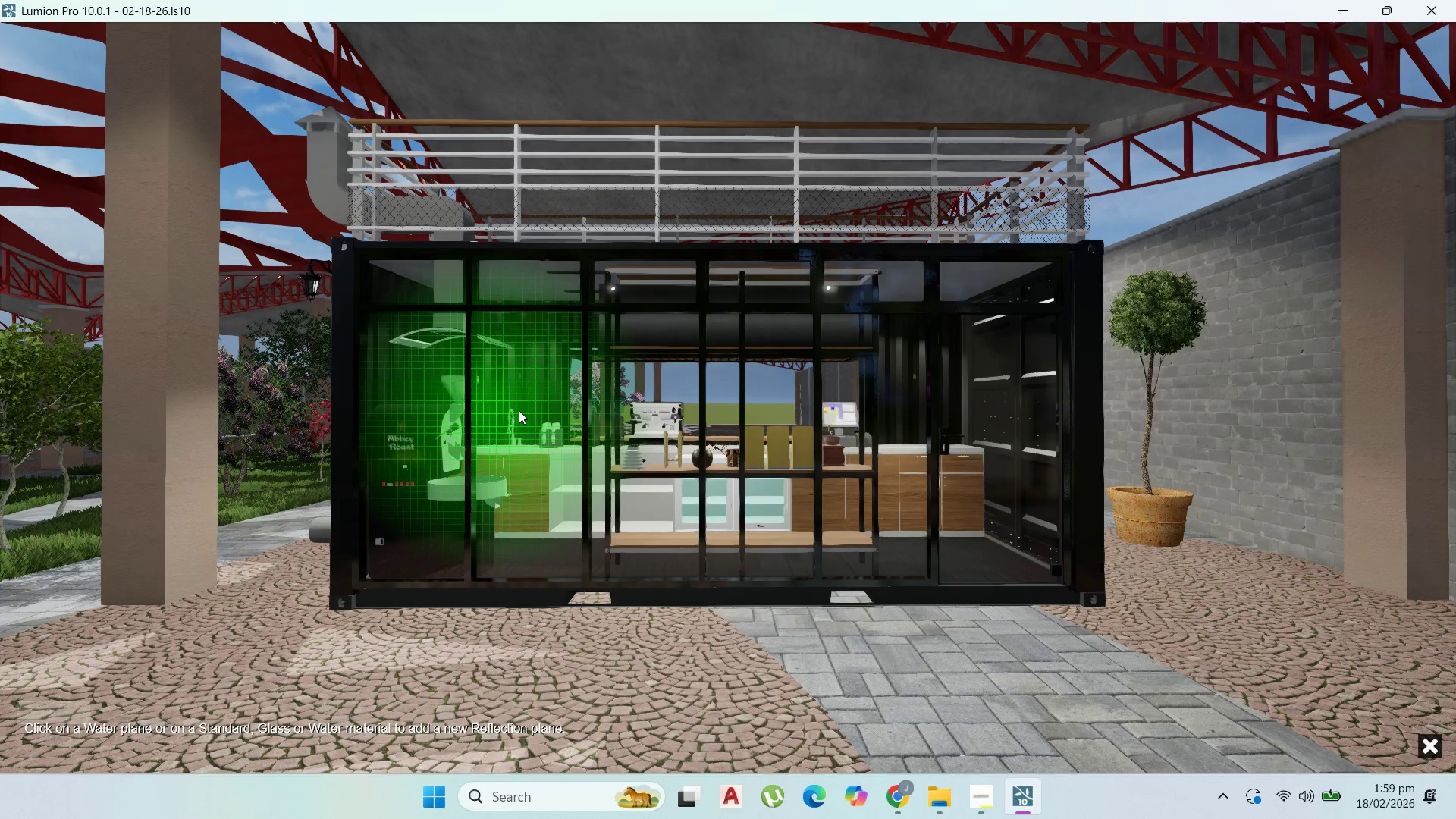 
left_click([519, 410])
 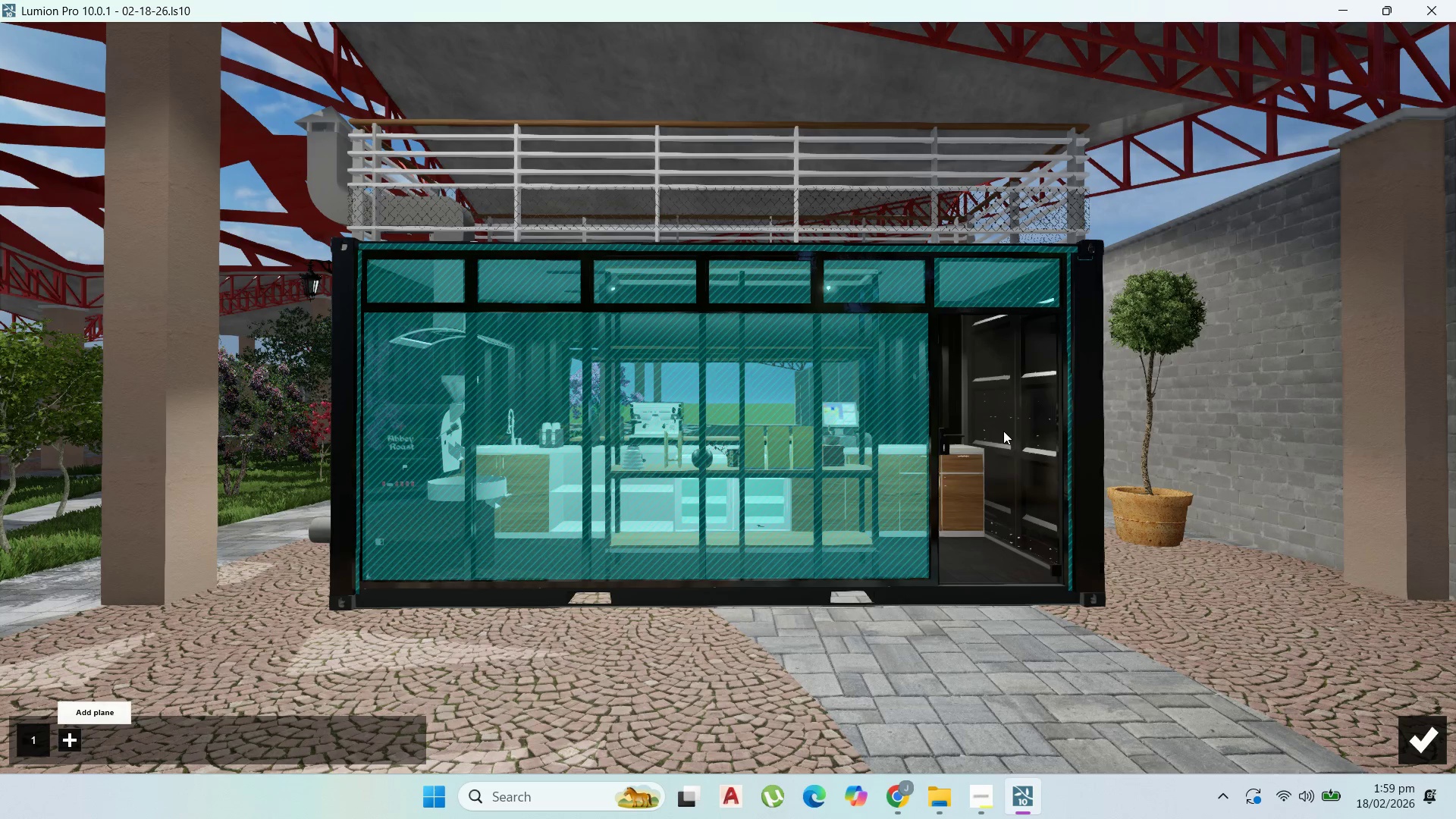 
left_click([1003, 431])
 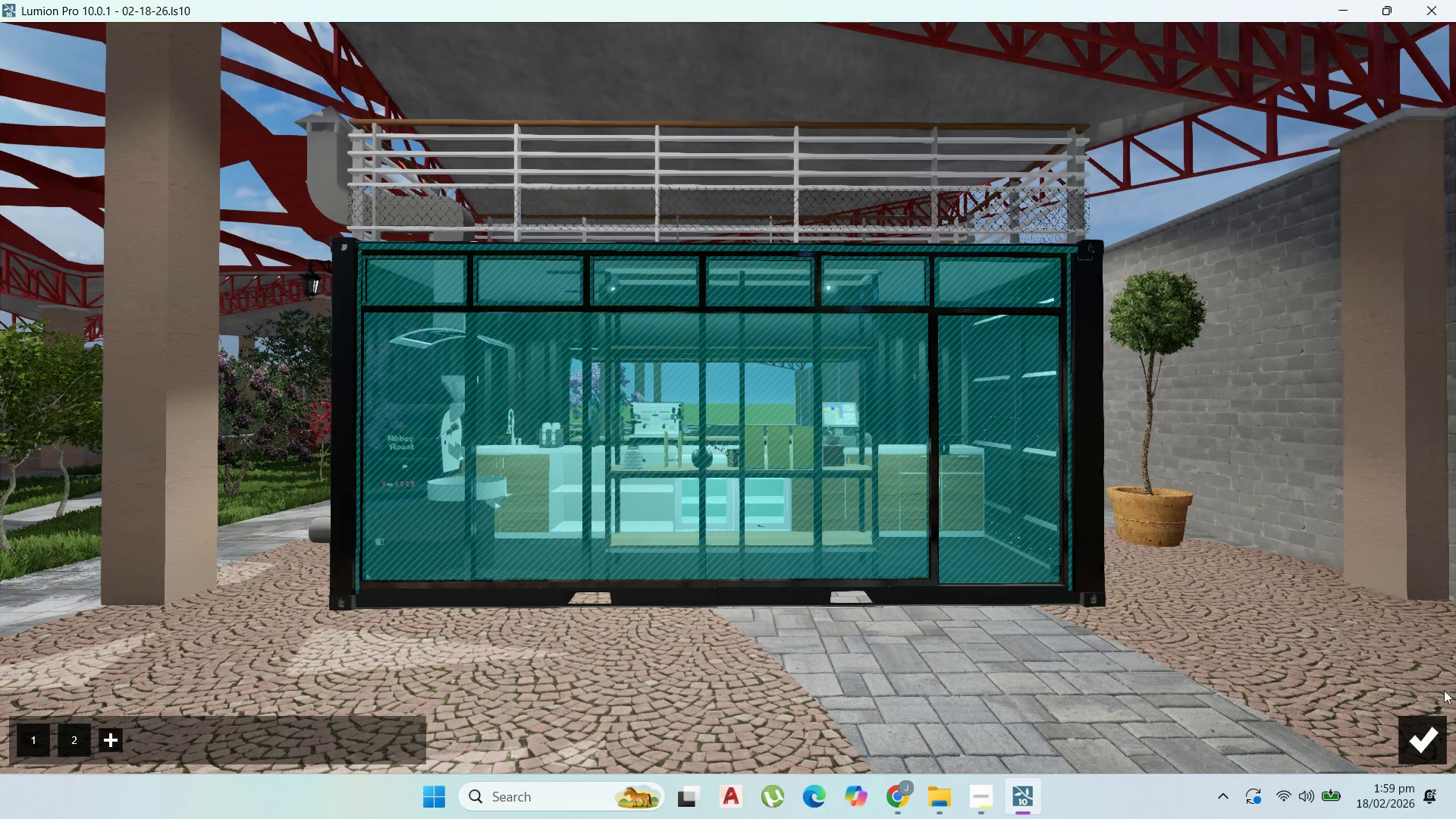 
left_click([1433, 740])
 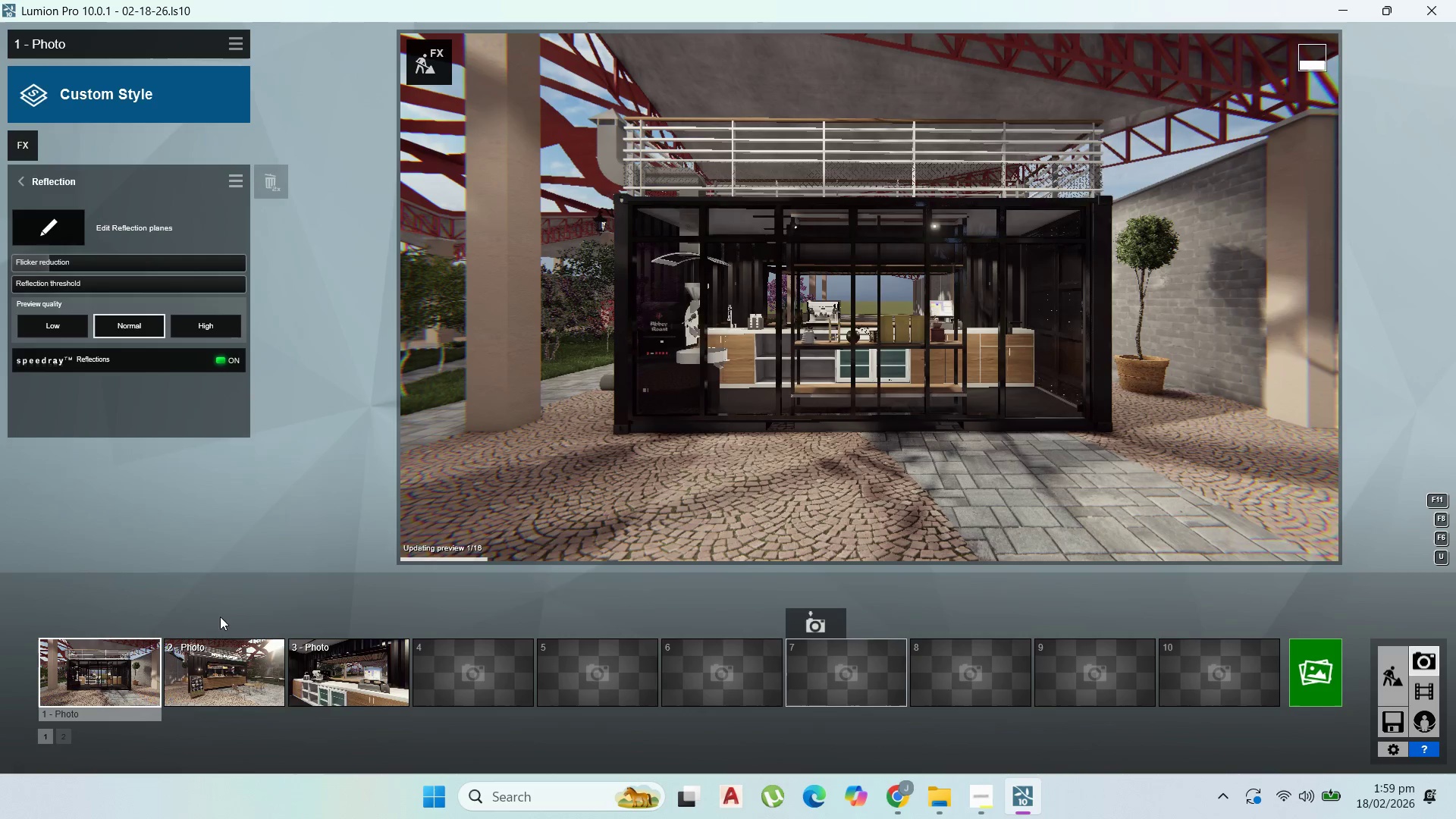 
left_click([142, 673])
 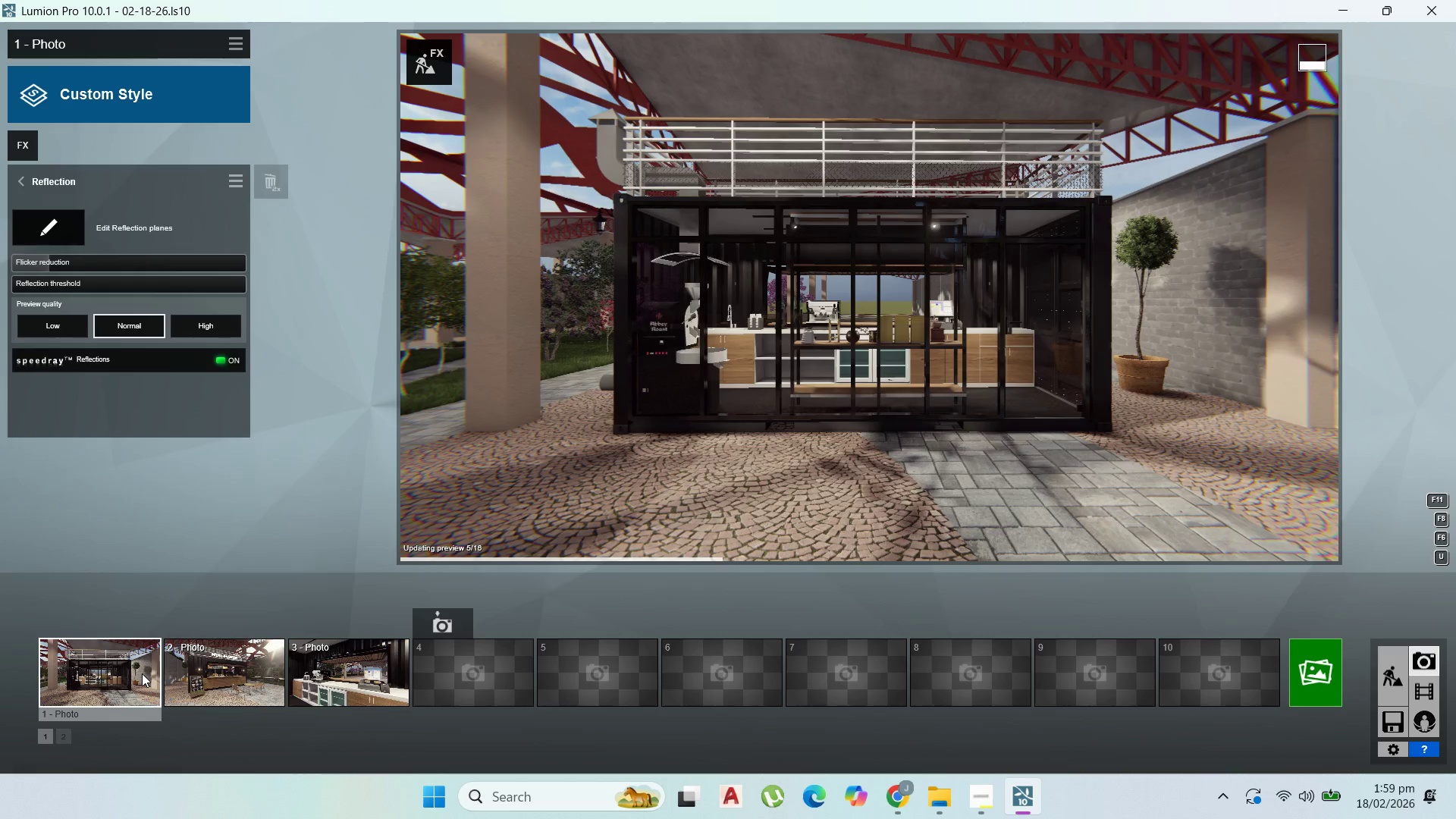 
left_click([142, 673])
 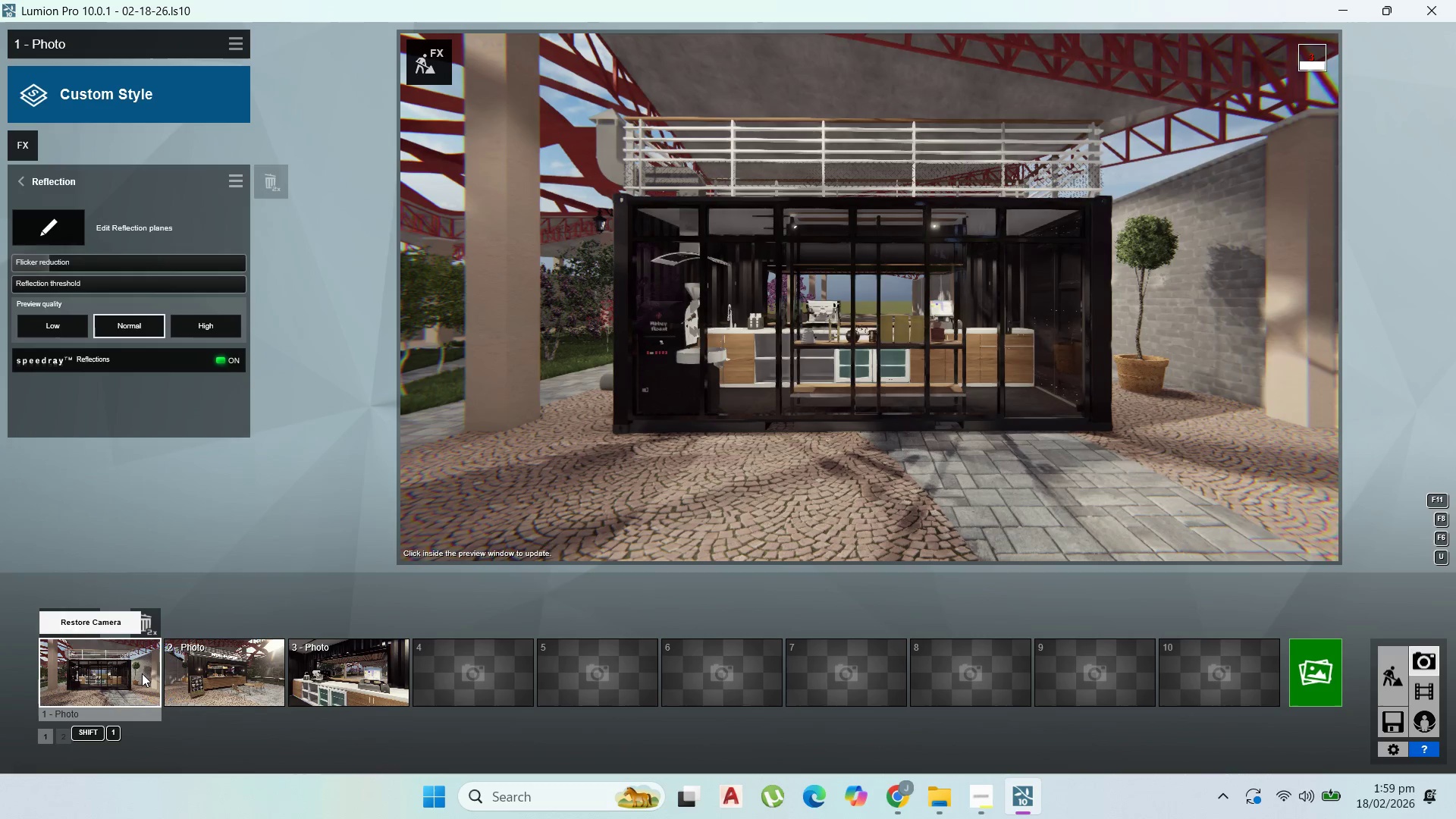 
left_click([142, 673])
 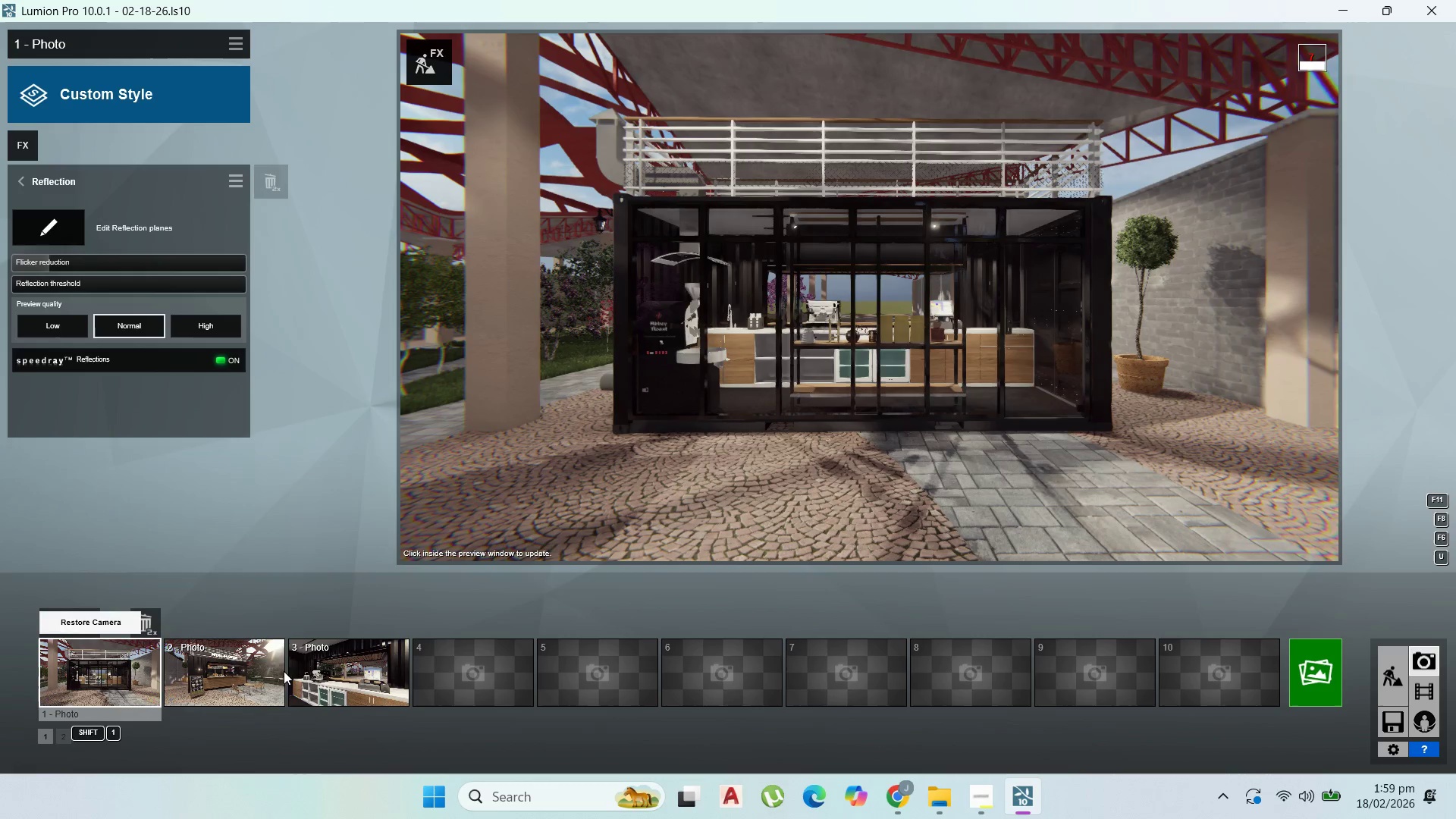 
double_click([396, 671])
 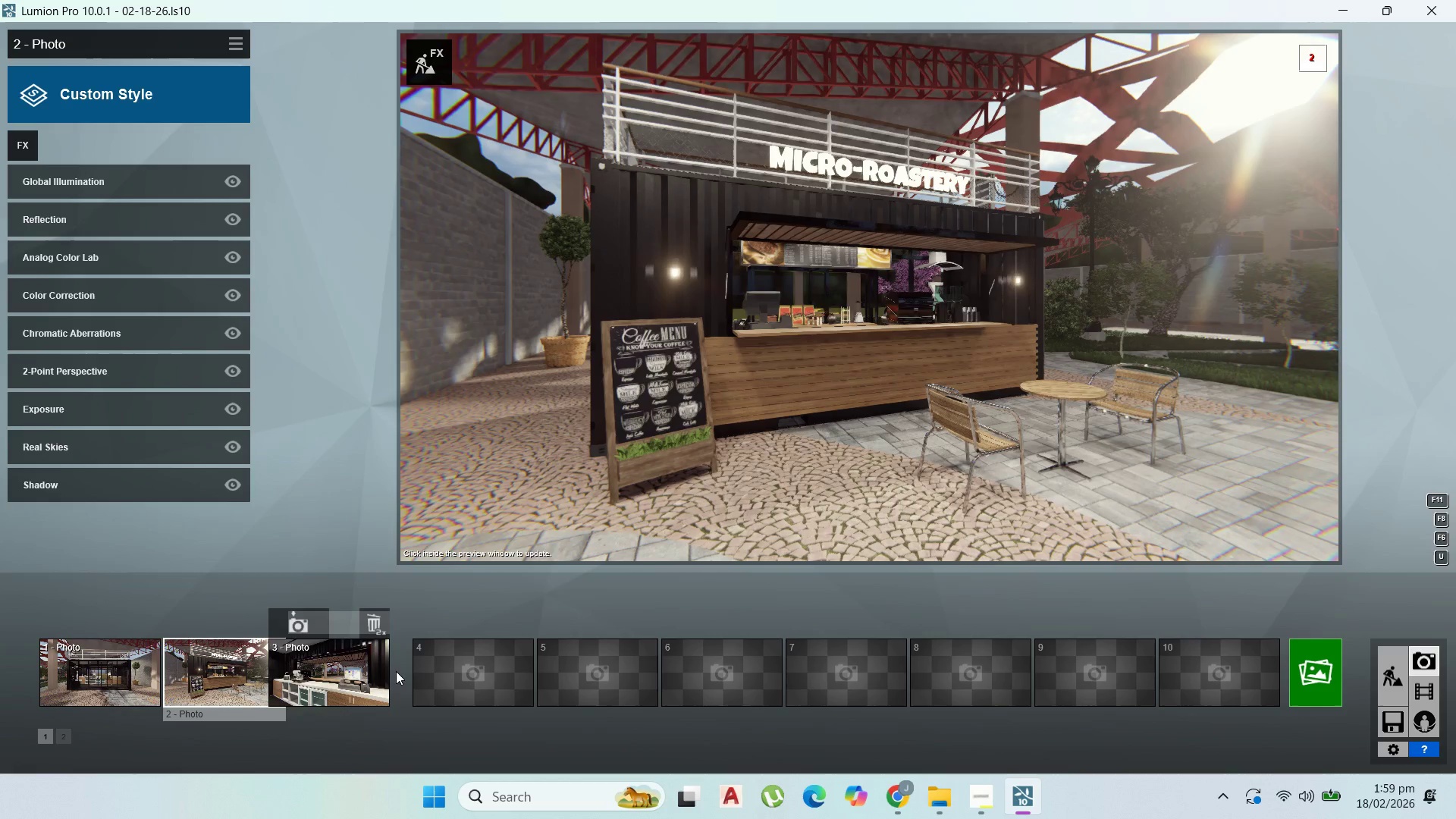 
left_click([396, 671])
 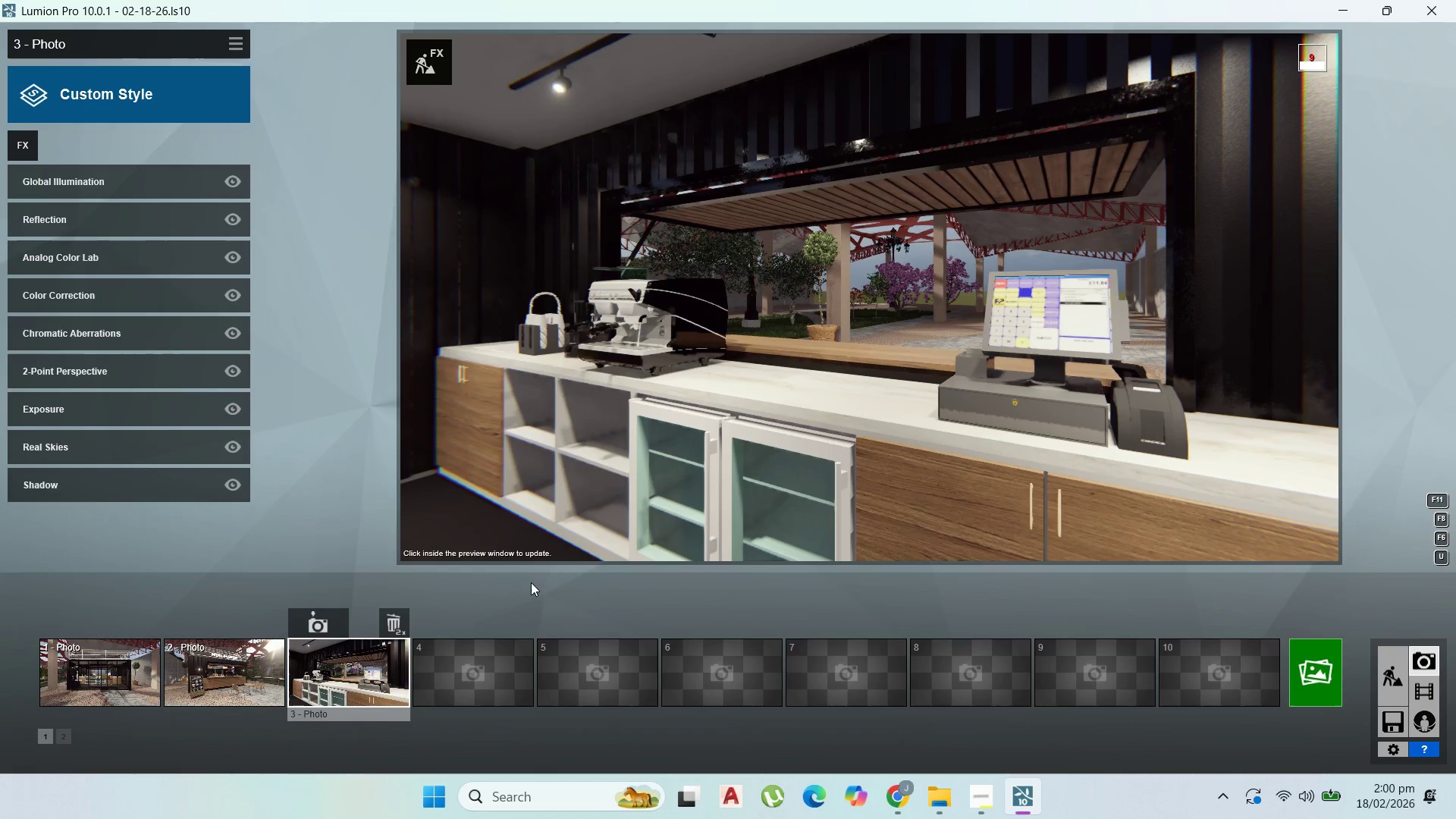 
wait(6.8)
 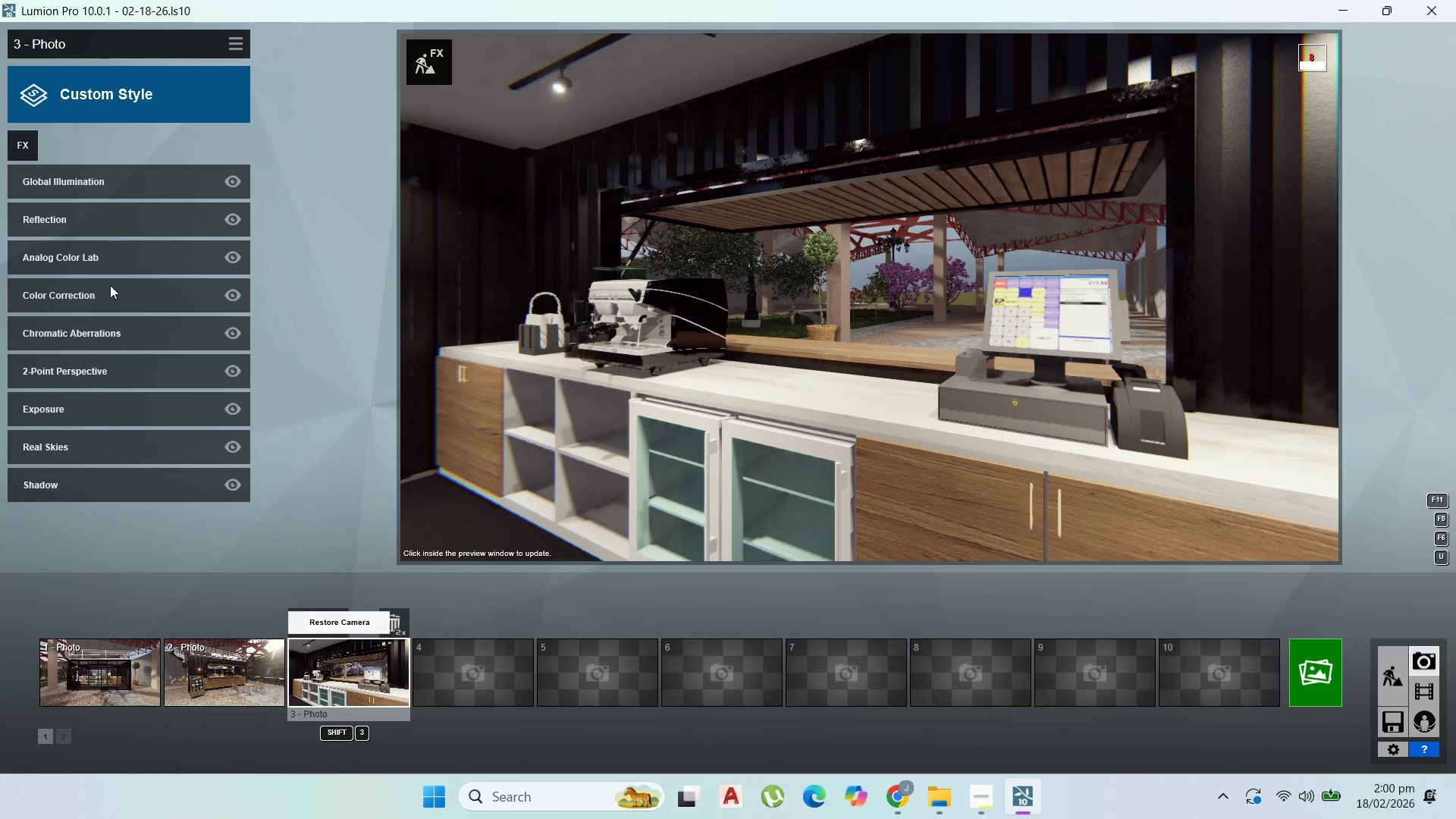 
double_click([1389, 682])
 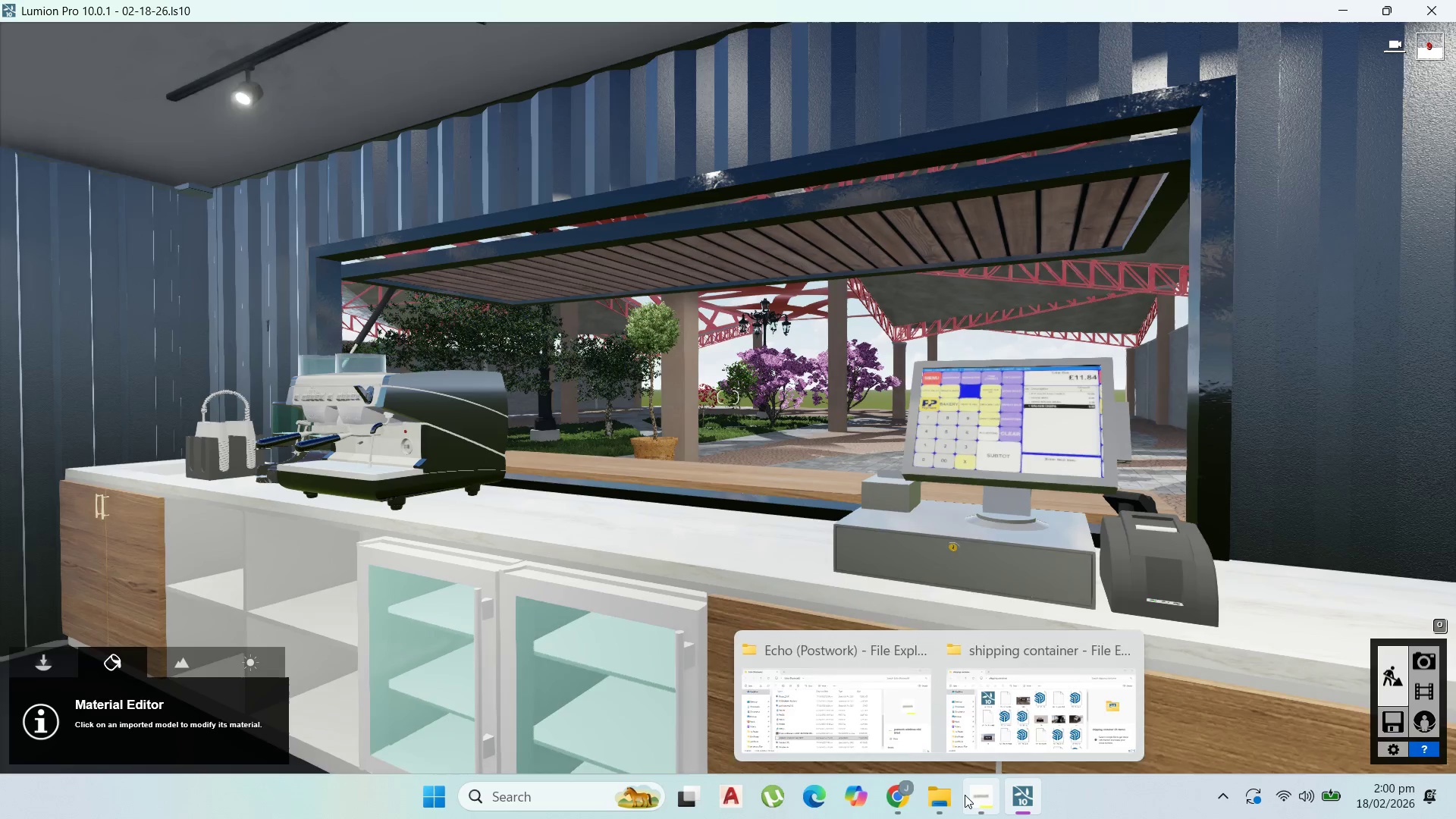 
left_click([971, 795])